 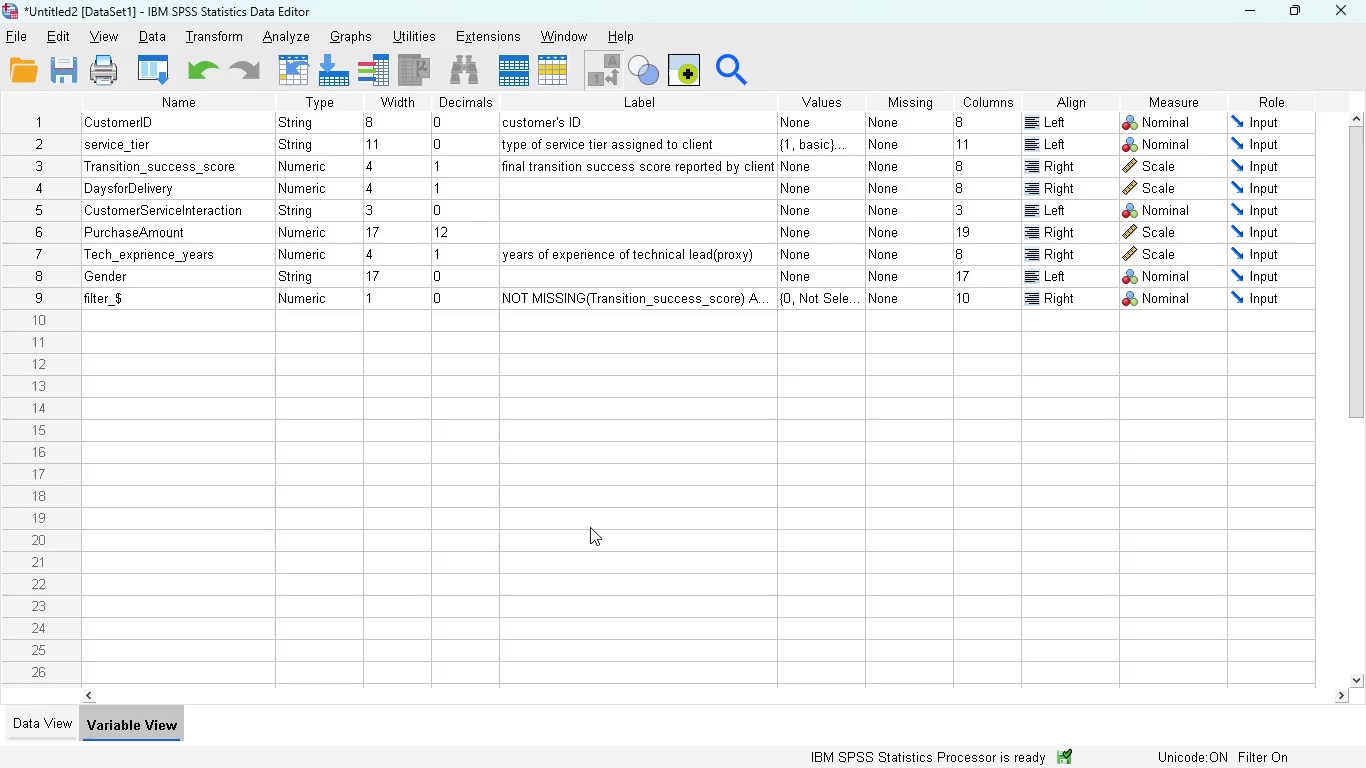 
left_click([161, 33])
 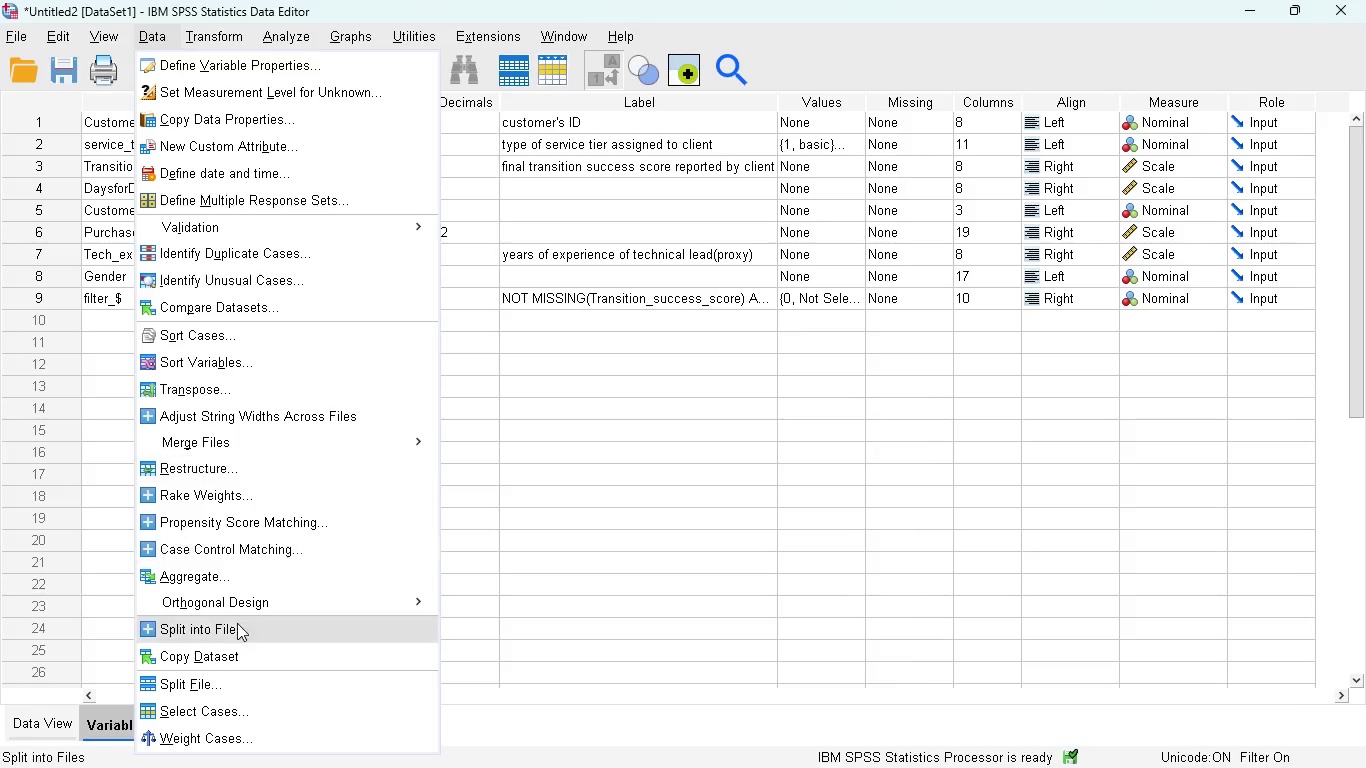 
left_click([230, 702])
 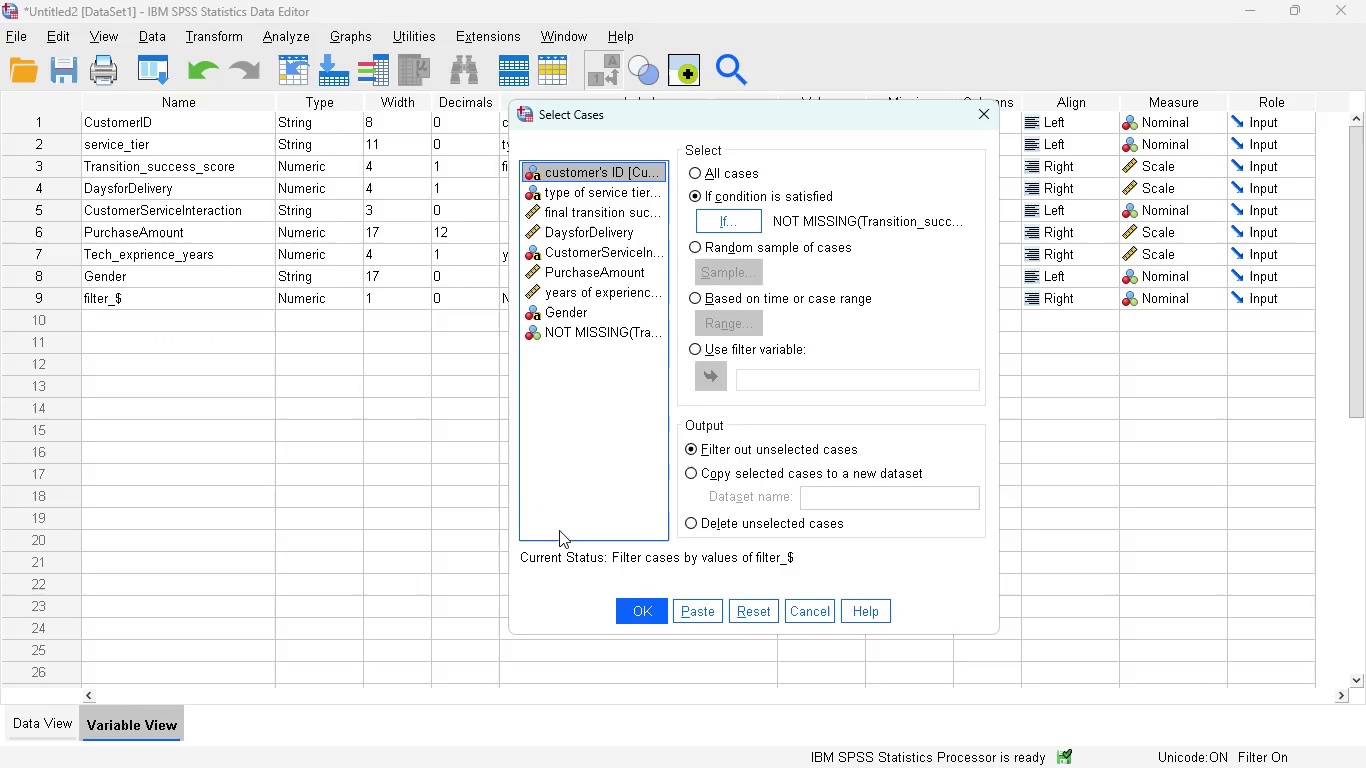 
wait(11.28)
 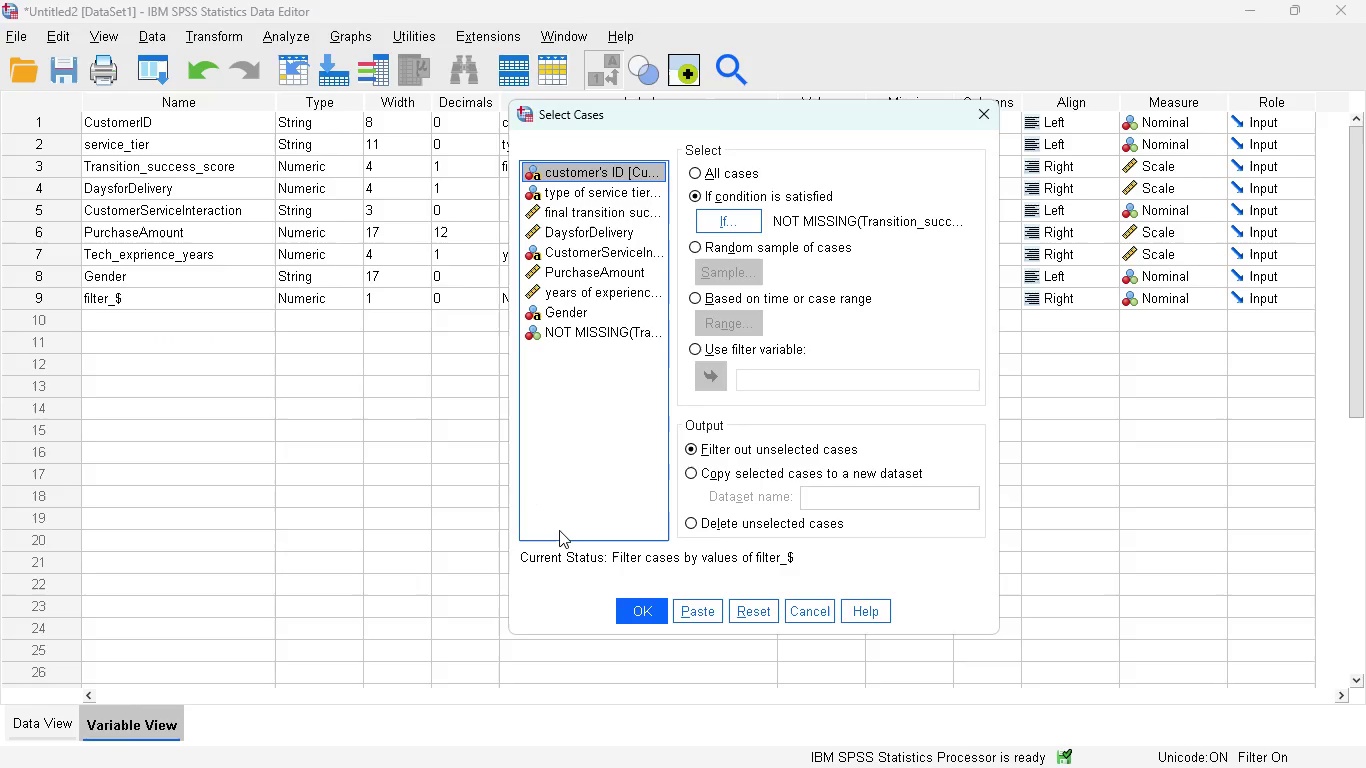 
left_click([693, 173])
 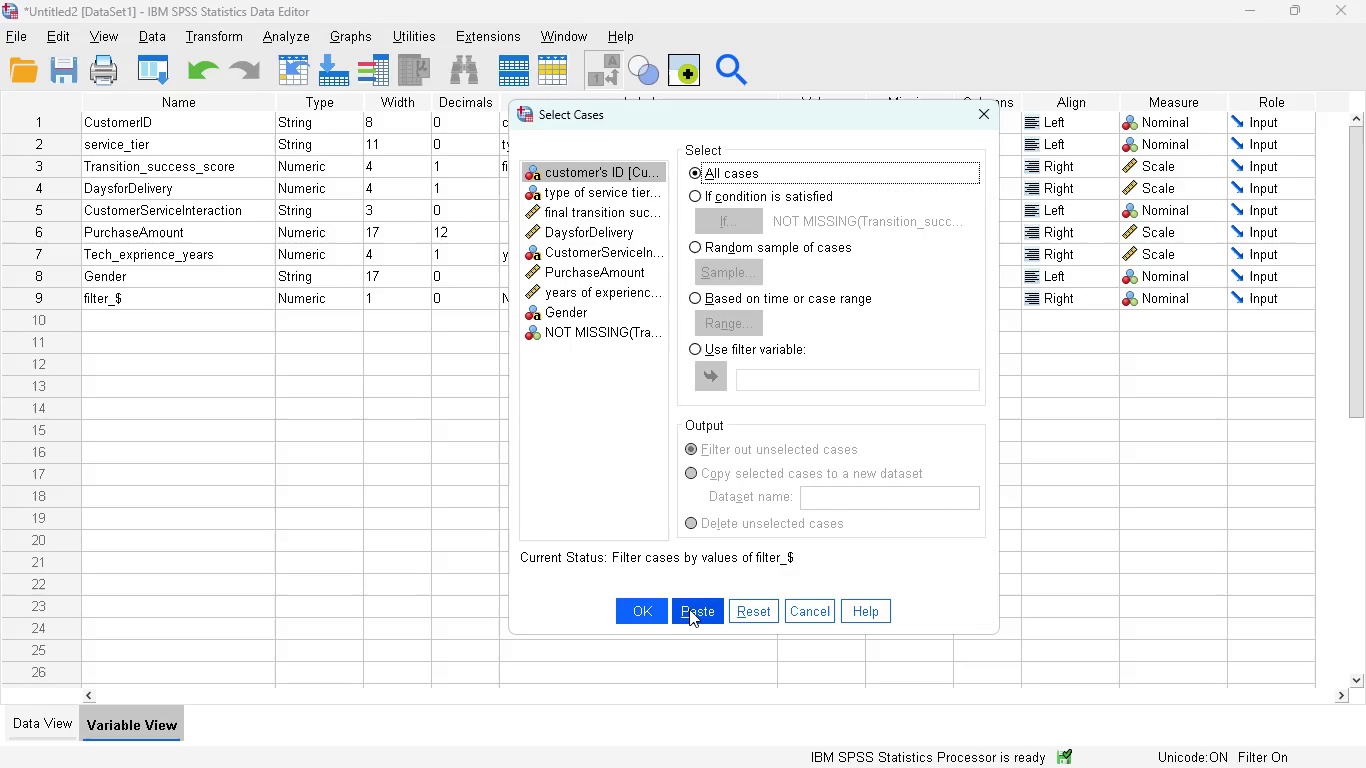 
left_click([691, 609])
 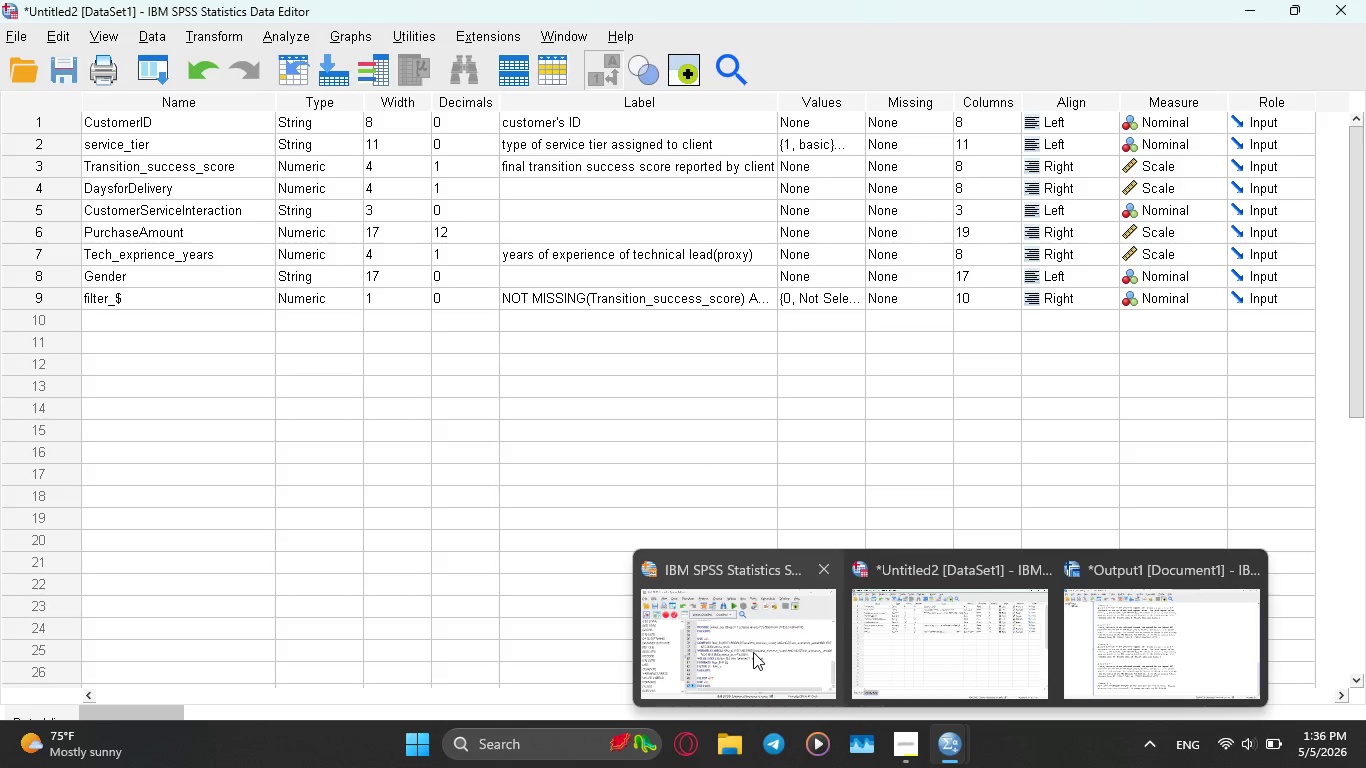 
left_click([753, 652])
 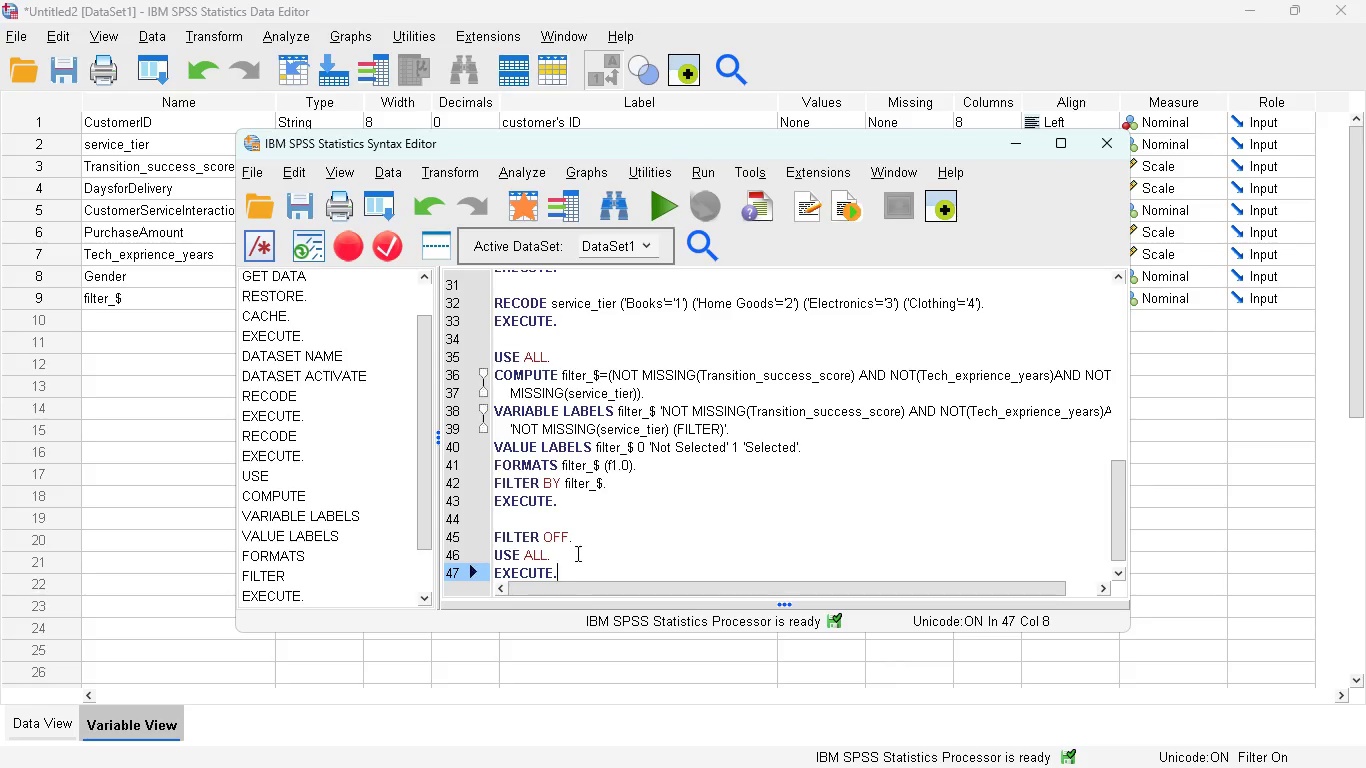 
scroll: coordinate [576, 553], scroll_direction: down, amount: 2.0
 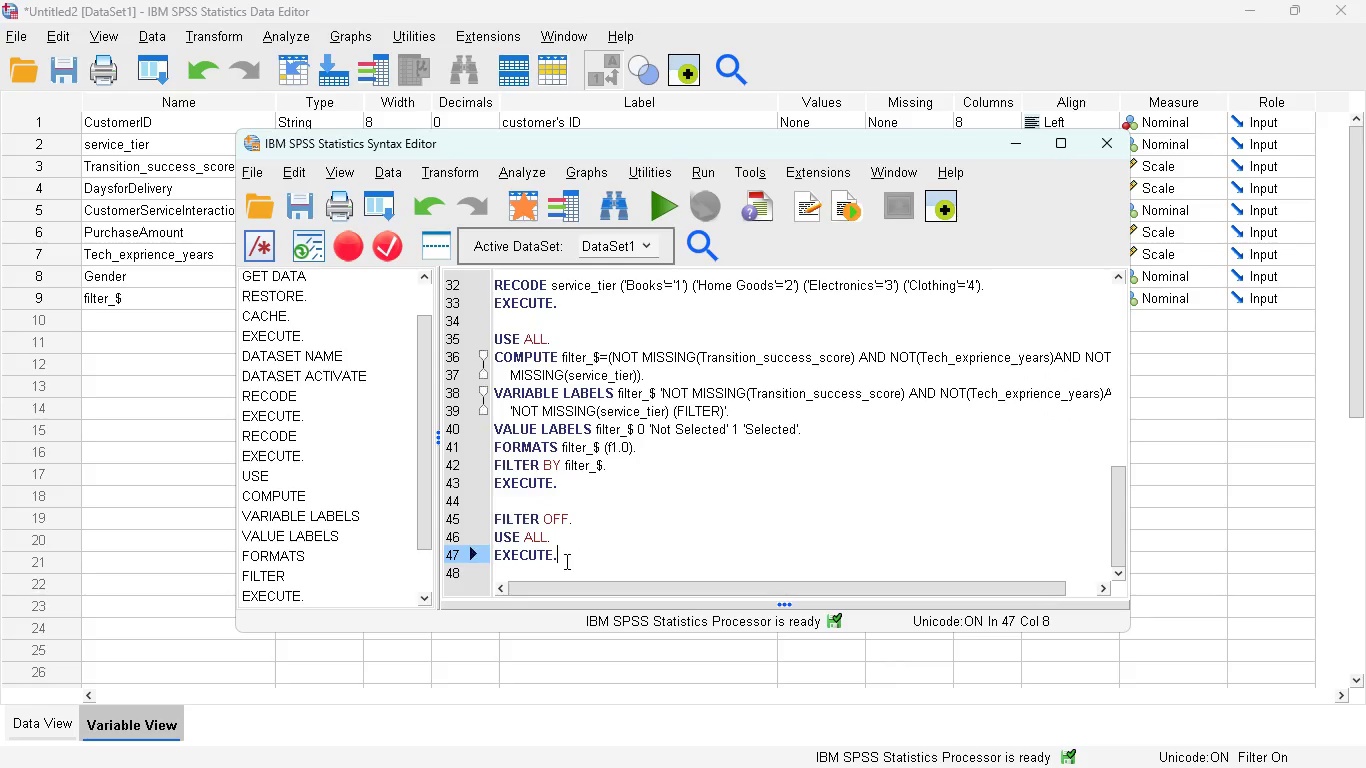 
left_click_drag(start_coordinate=[564, 561], to_coordinate=[485, 522])
 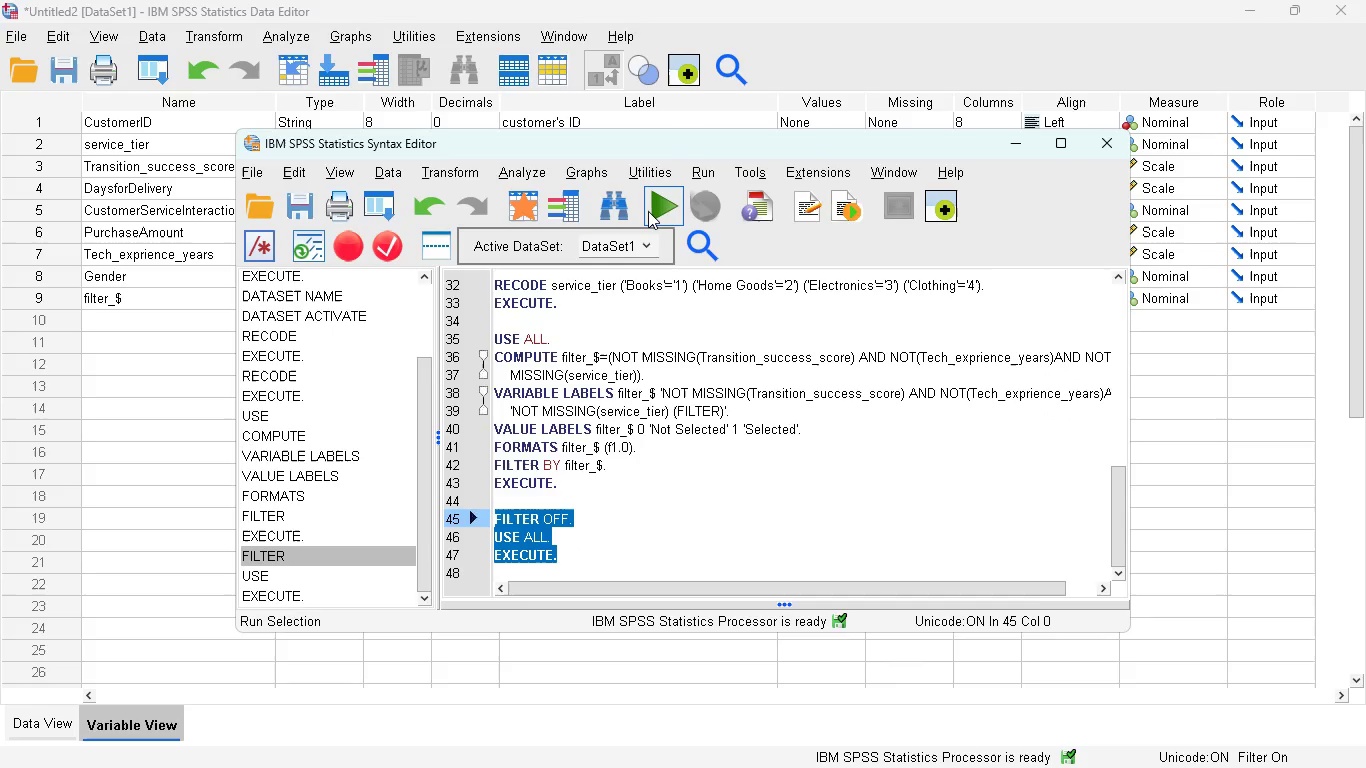 
left_click([648, 211])
 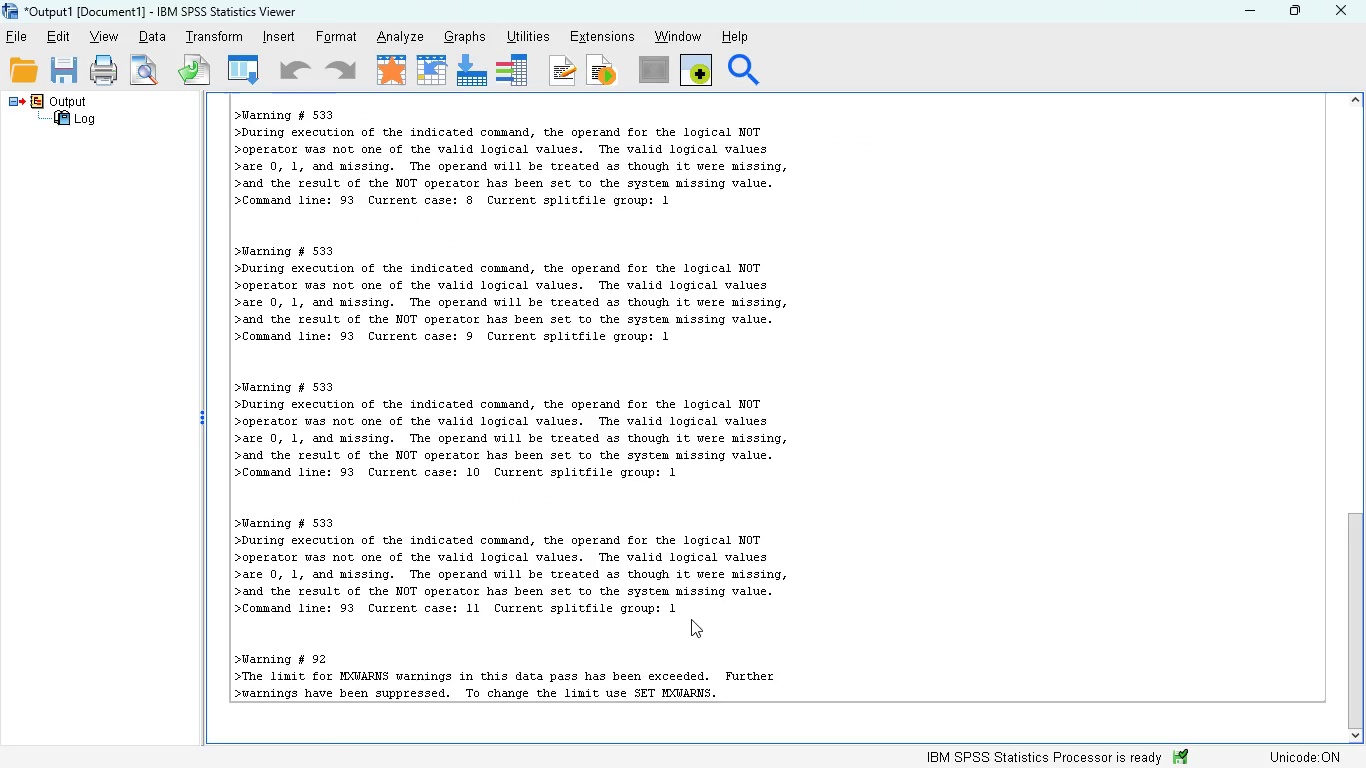 
wait(8.02)
 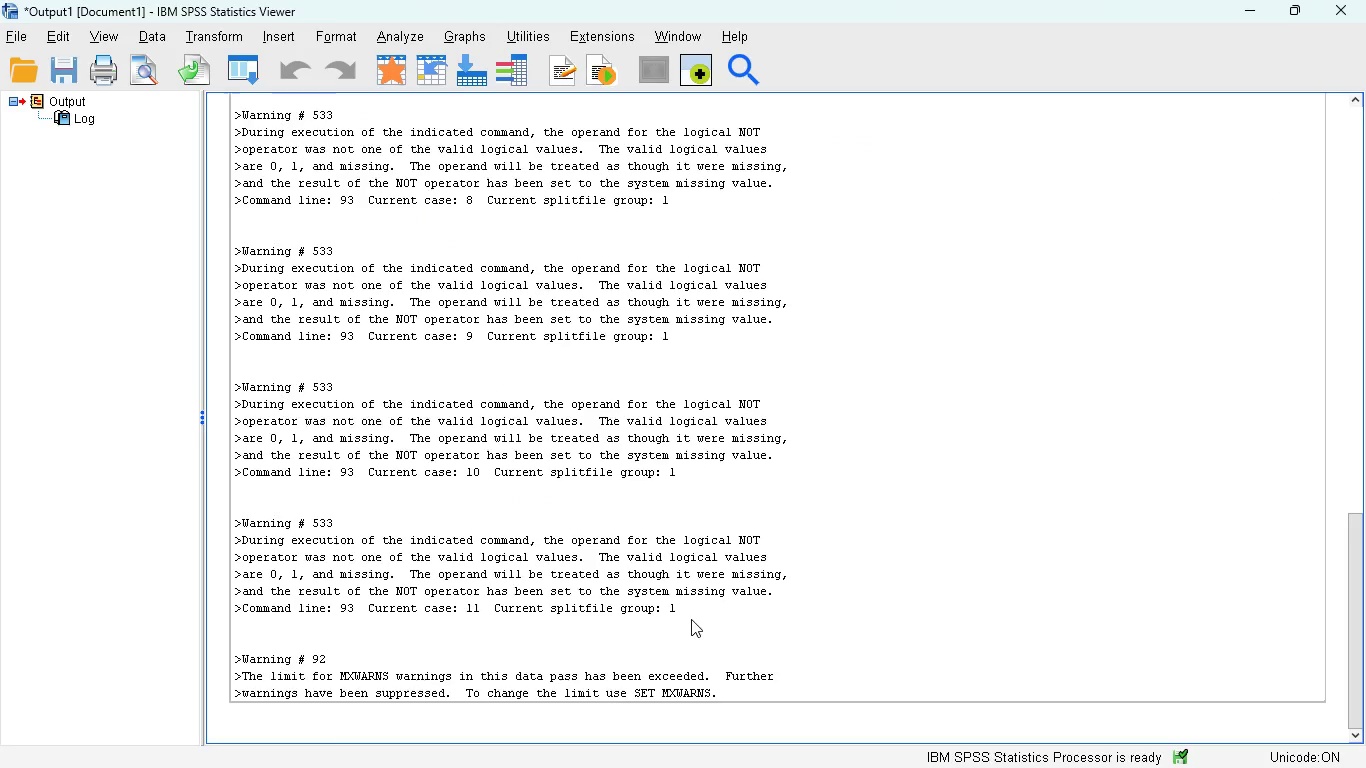 
scroll: coordinate [622, 566], scroll_direction: down, amount: 4.0
 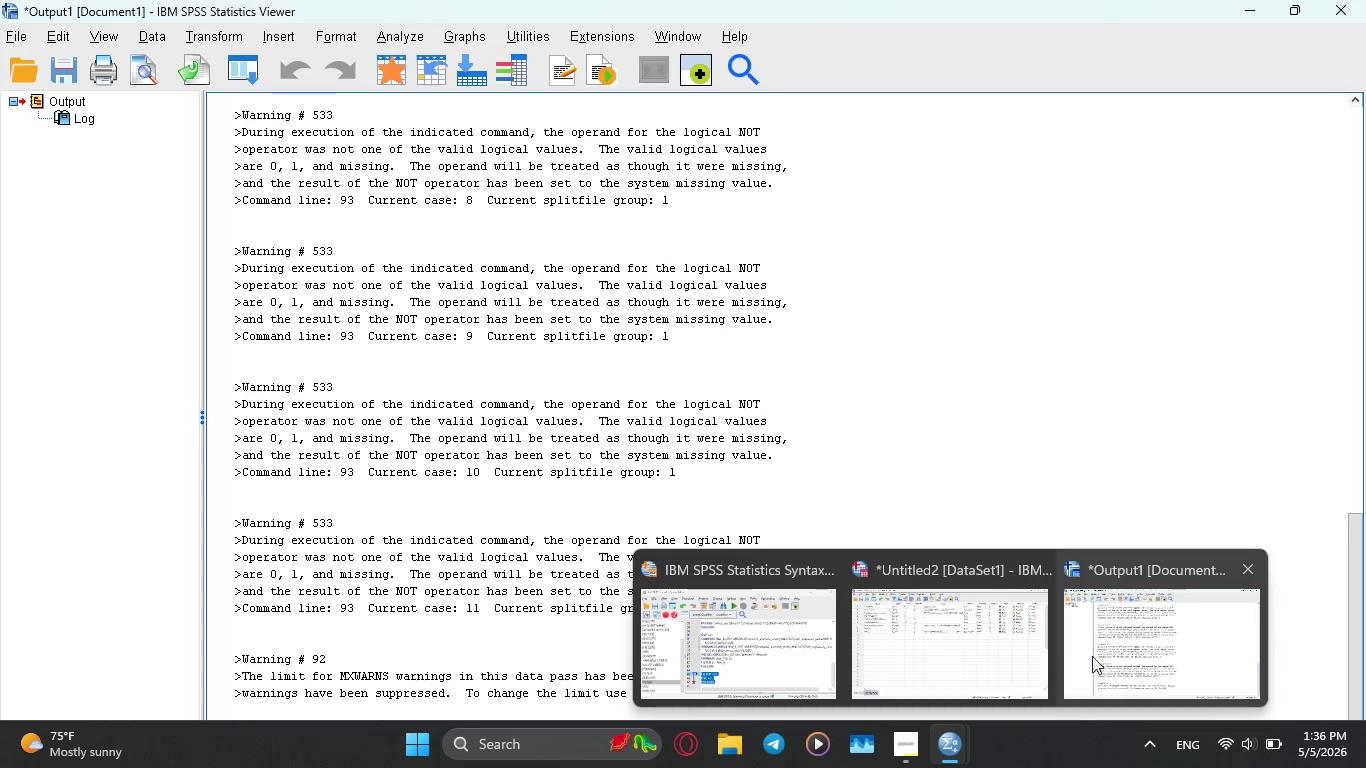 
left_click([943, 665])
 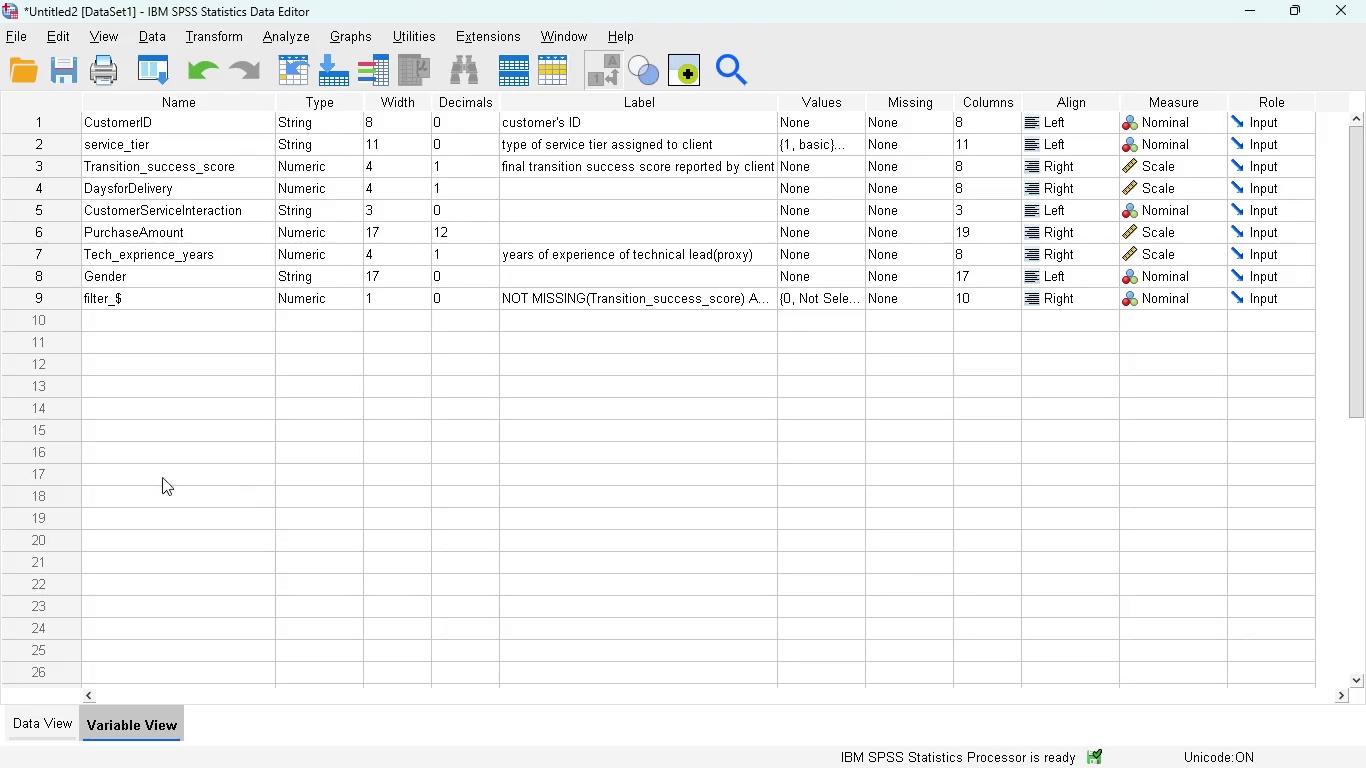 
scroll: coordinate [164, 431], scroll_direction: up, amount: 4.0
 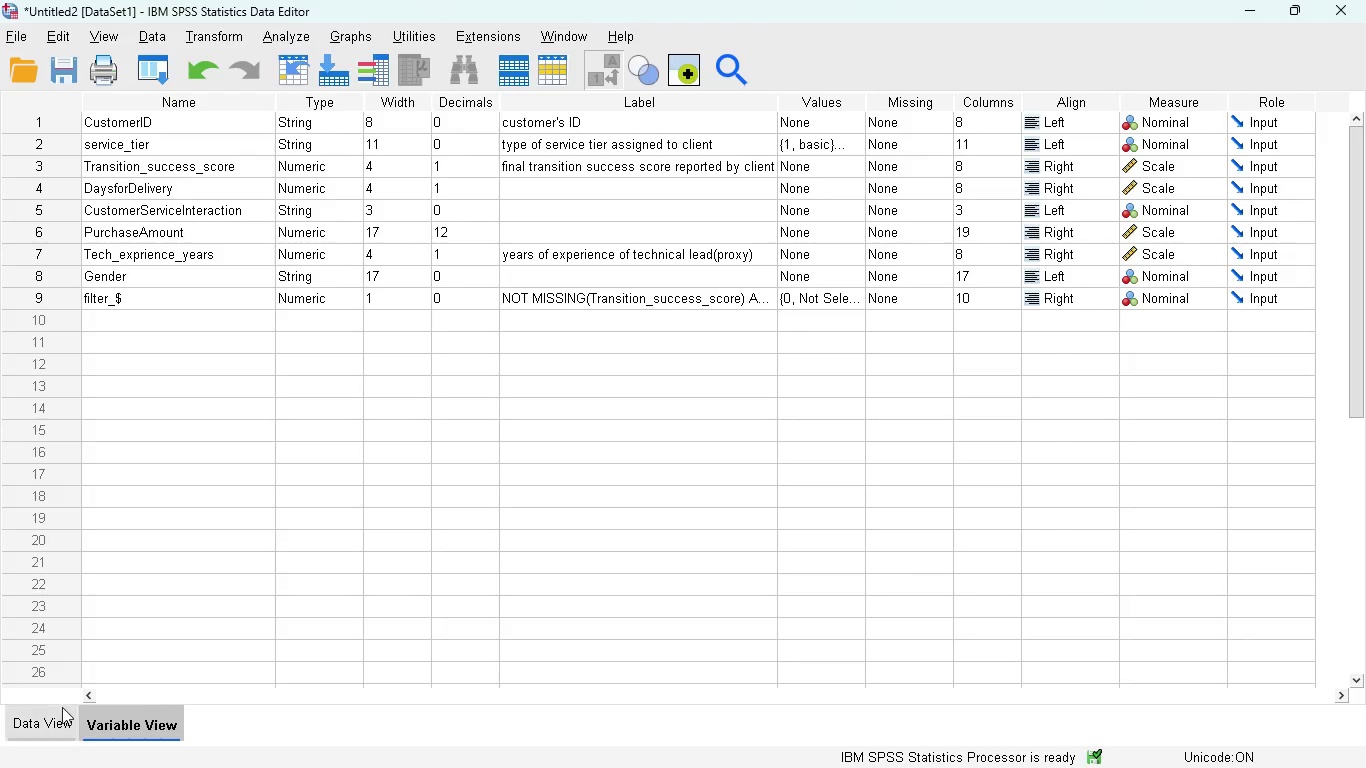 
left_click([45, 720])
 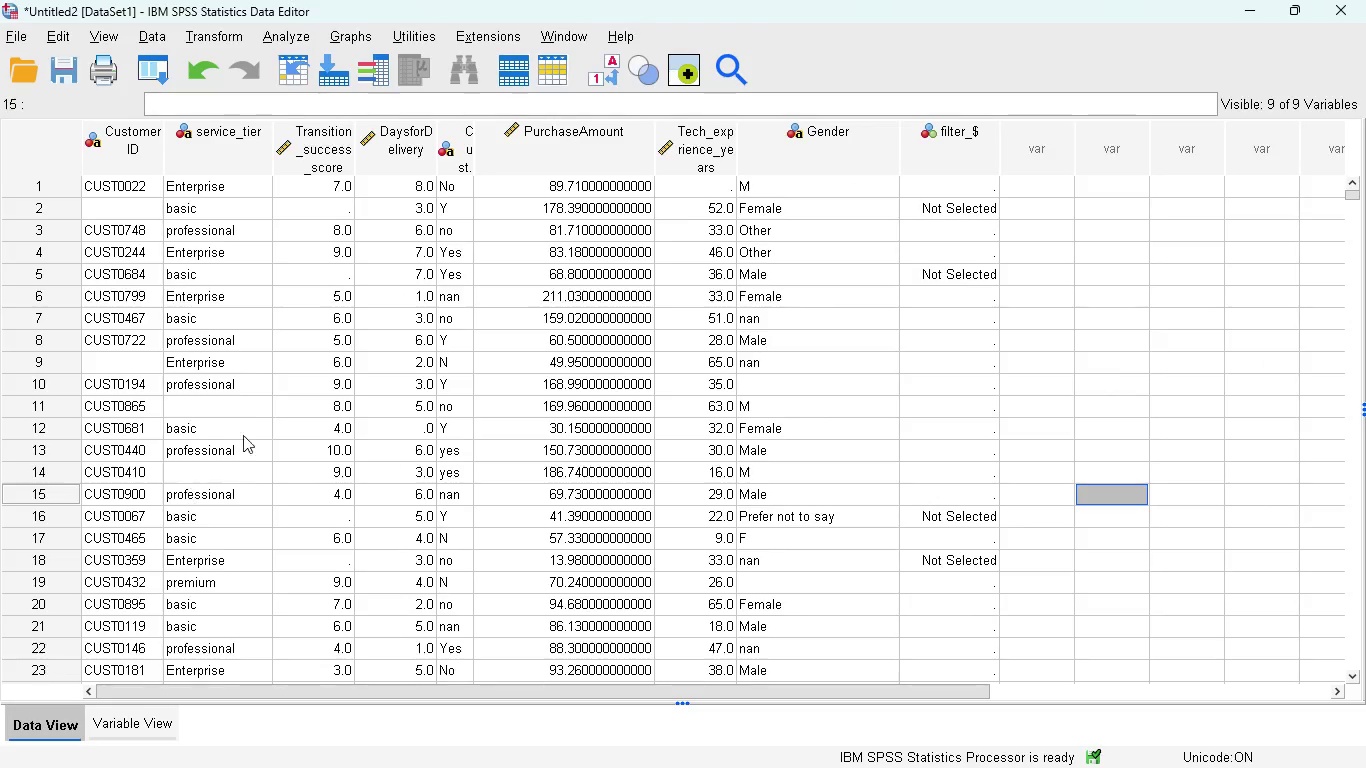 
scroll: coordinate [274, 421], scroll_direction: down, amount: 1.0
 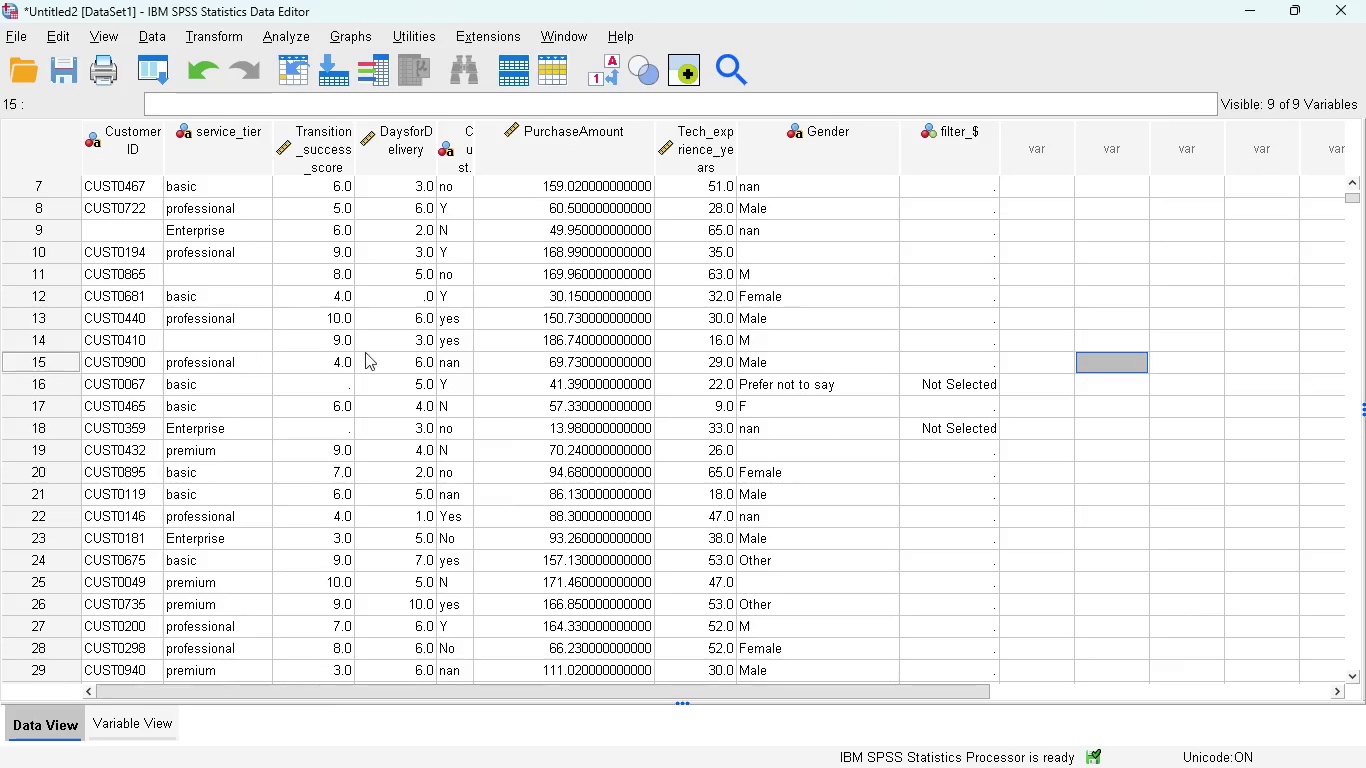 
left_click([155, 719])
 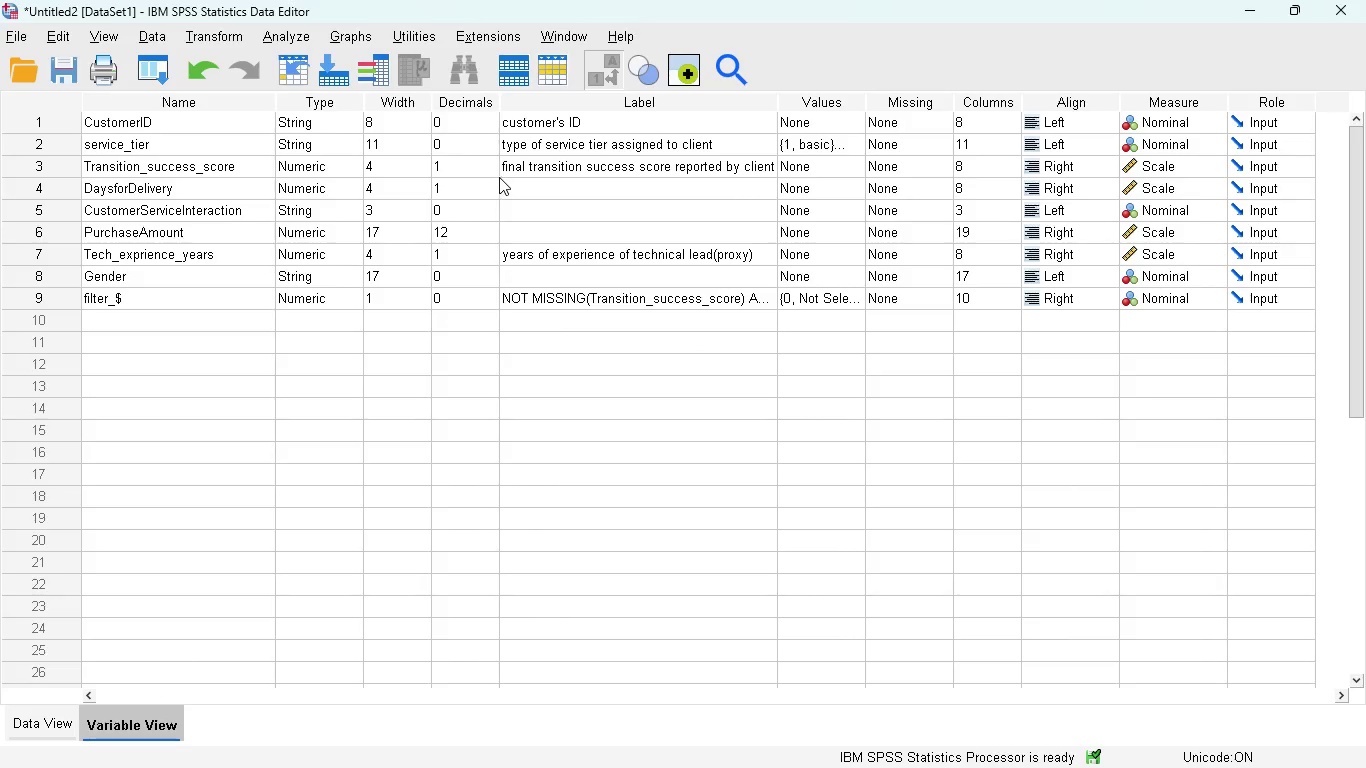 
left_click([534, 192])
 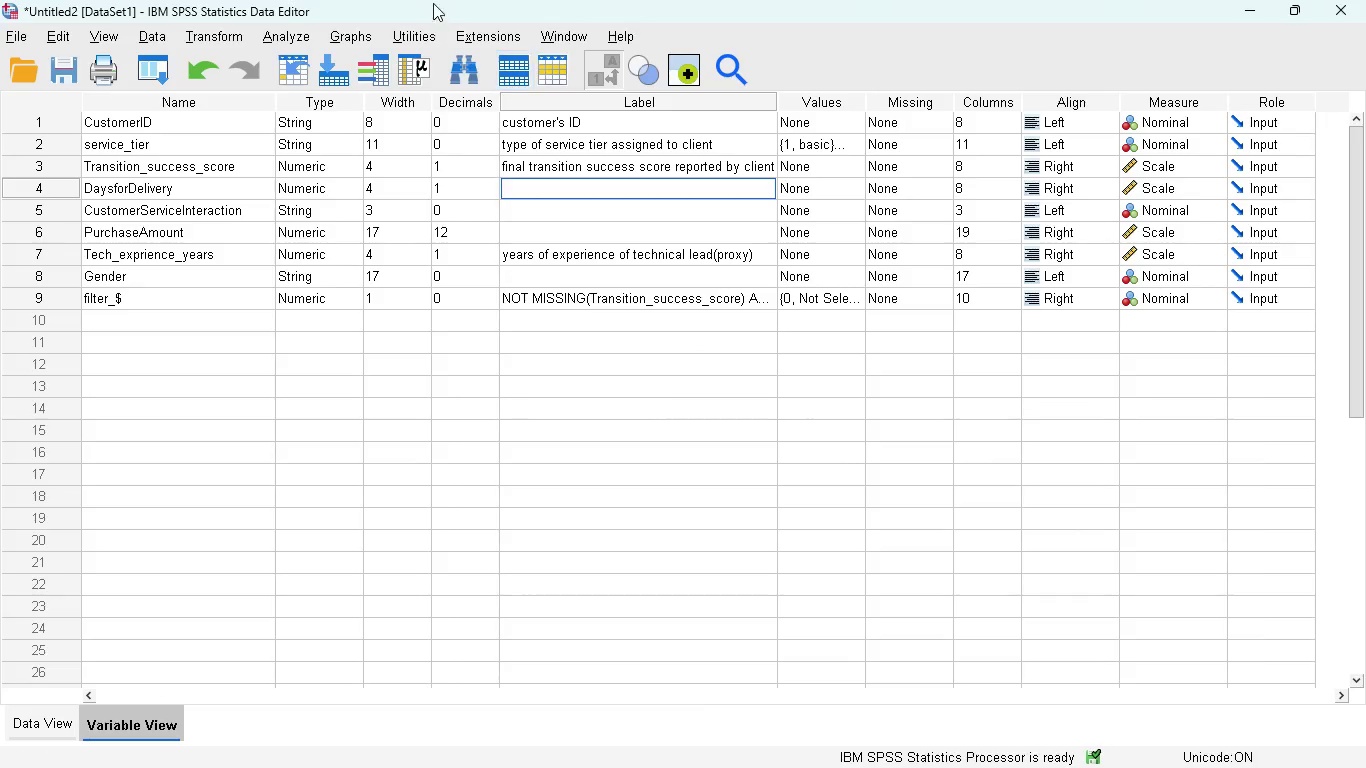 
type(DAYS )
key(Backspace)
key(Backspace)
key(Backspace)
key(Backspace)
type(days spent for )
 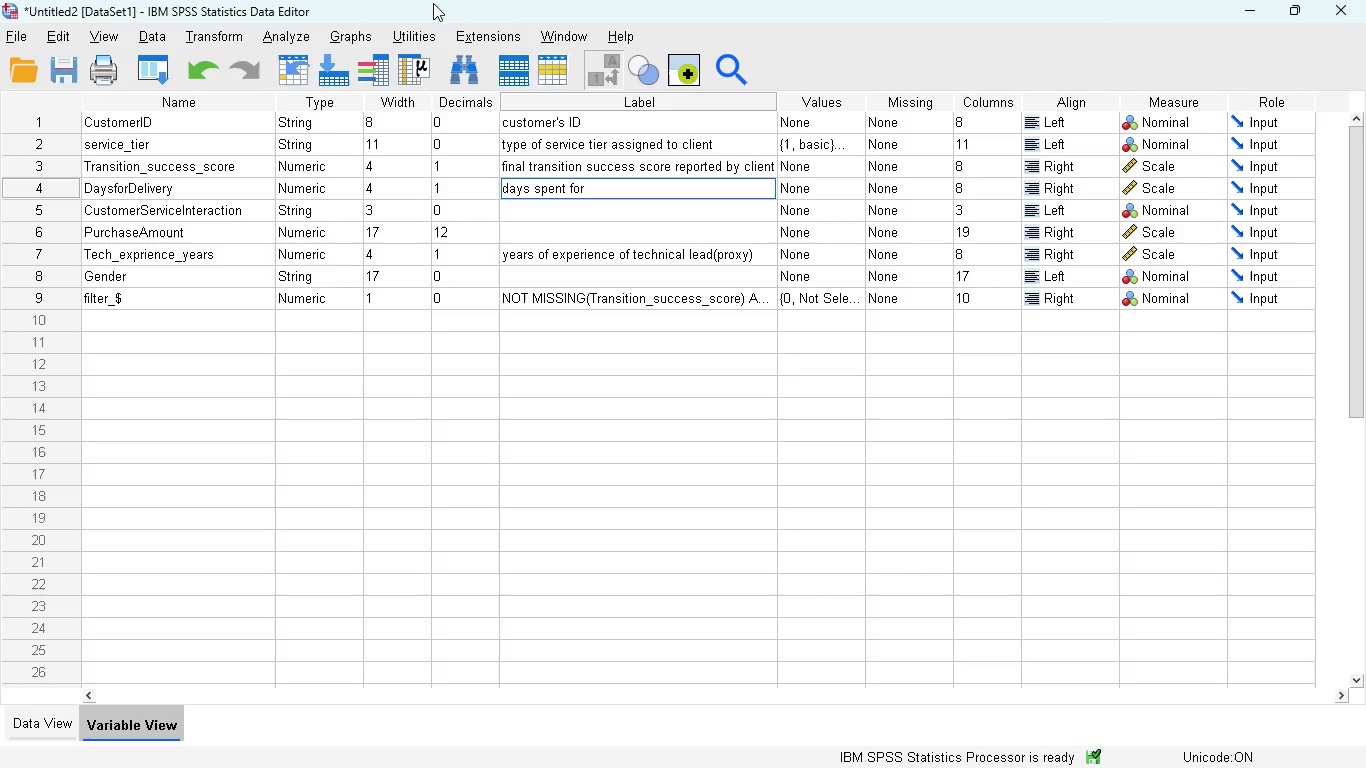 
type(delivery)
 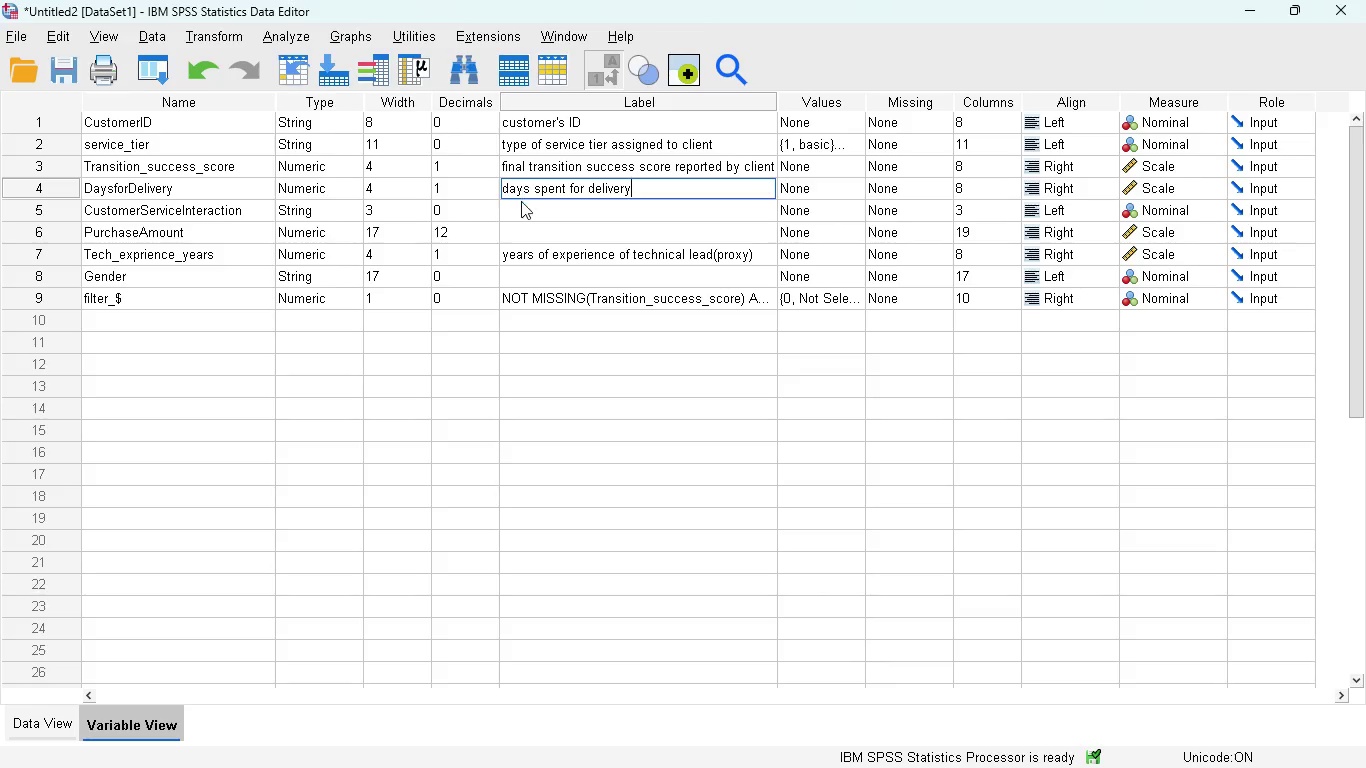 
left_click([521, 210])
 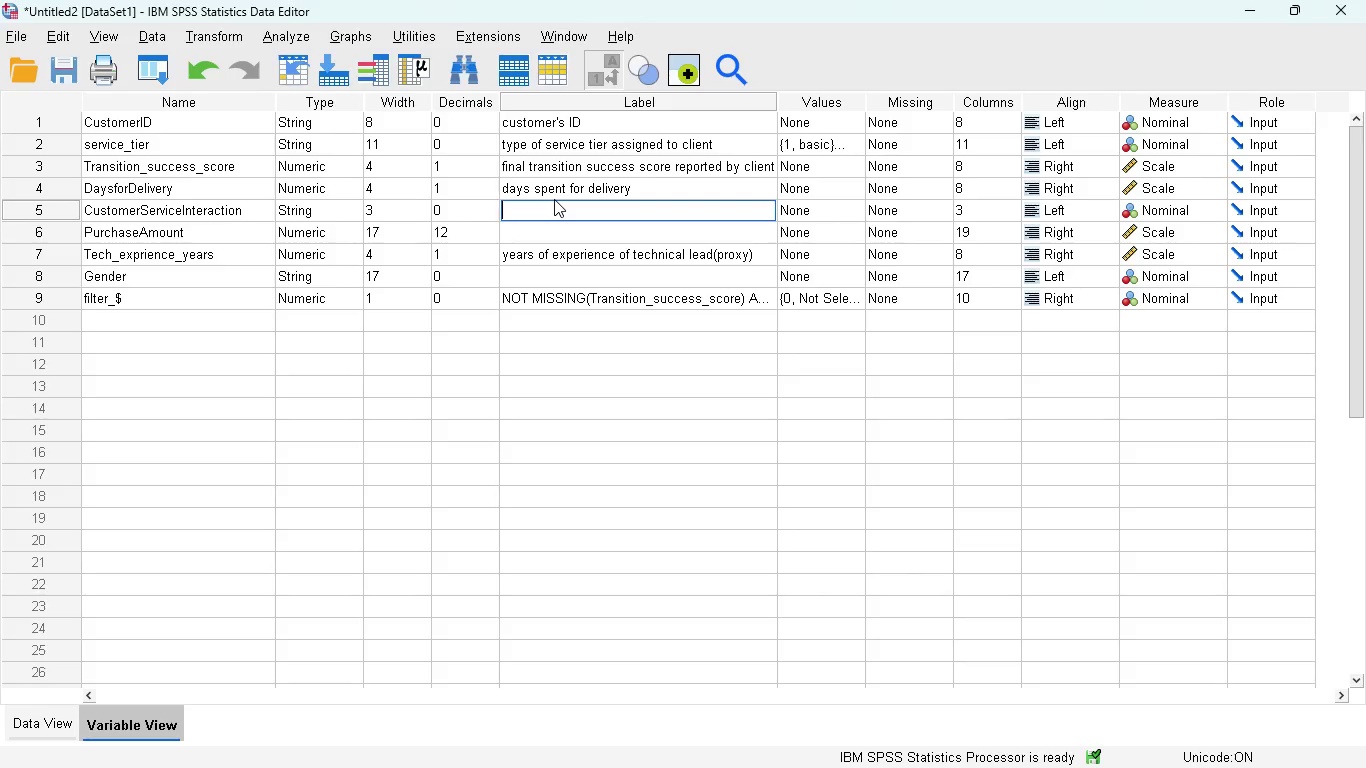 
type(servie)
key(Backspace)
type(ce intraction of cusom)
key(Backspace)
key(Backspace)
type(tomers)
 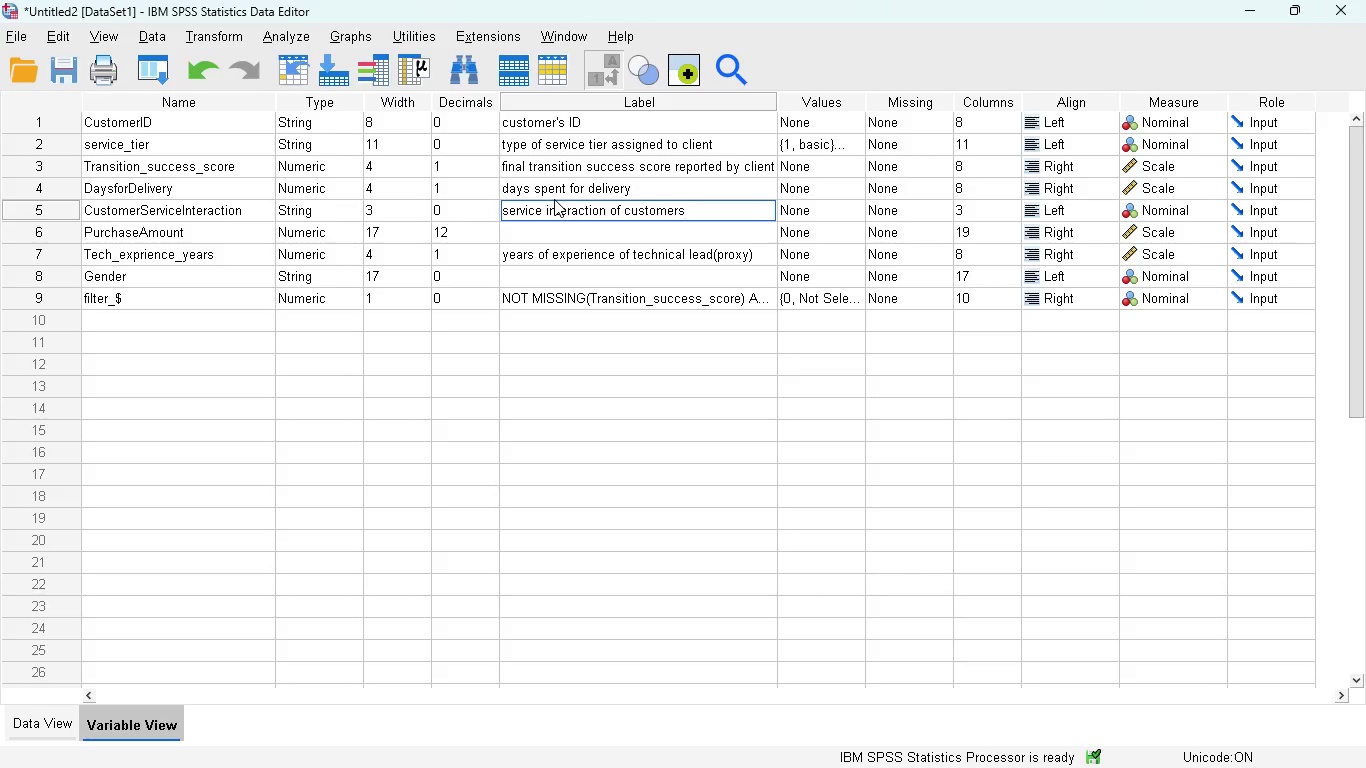 
left_click([543, 238])
 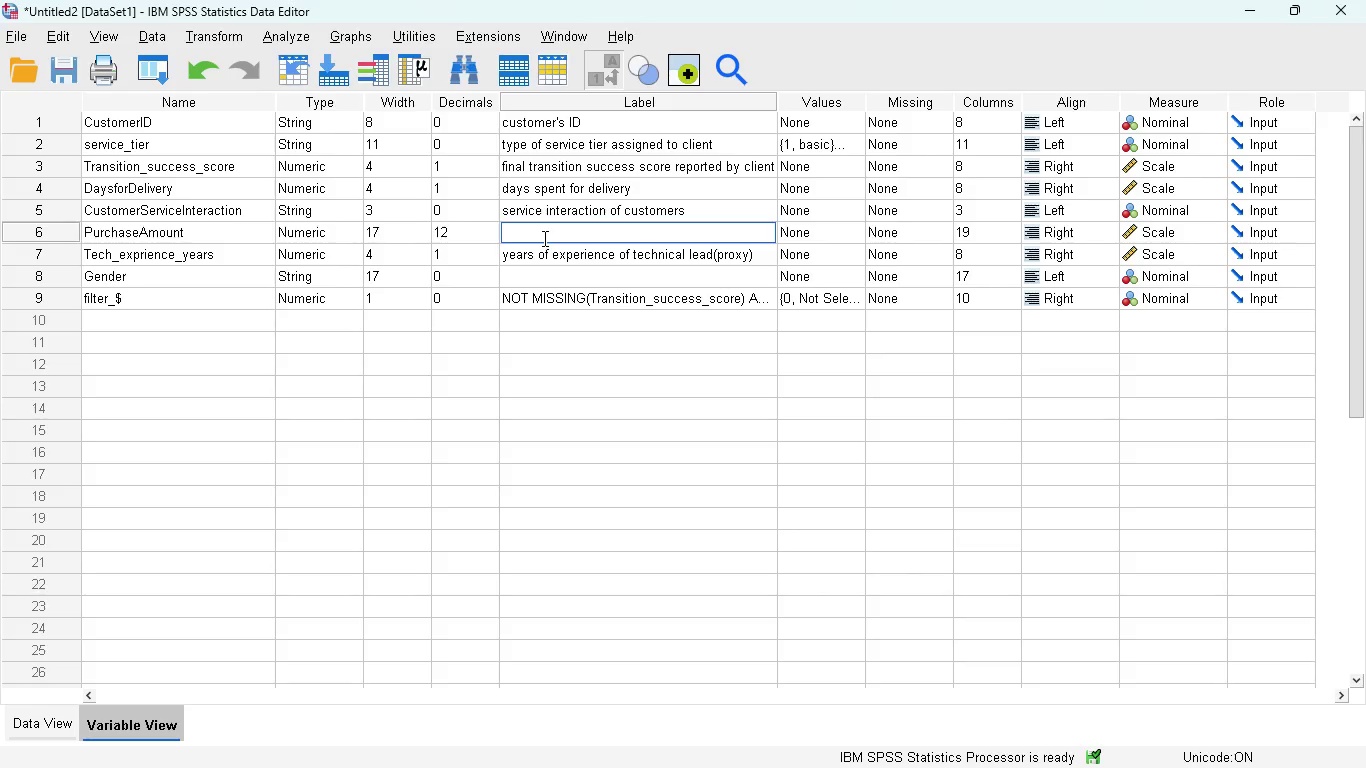 
type(a)
key(Backspace)
type(amonut for the serc)
key(Backspace)
type(vice purchase)
 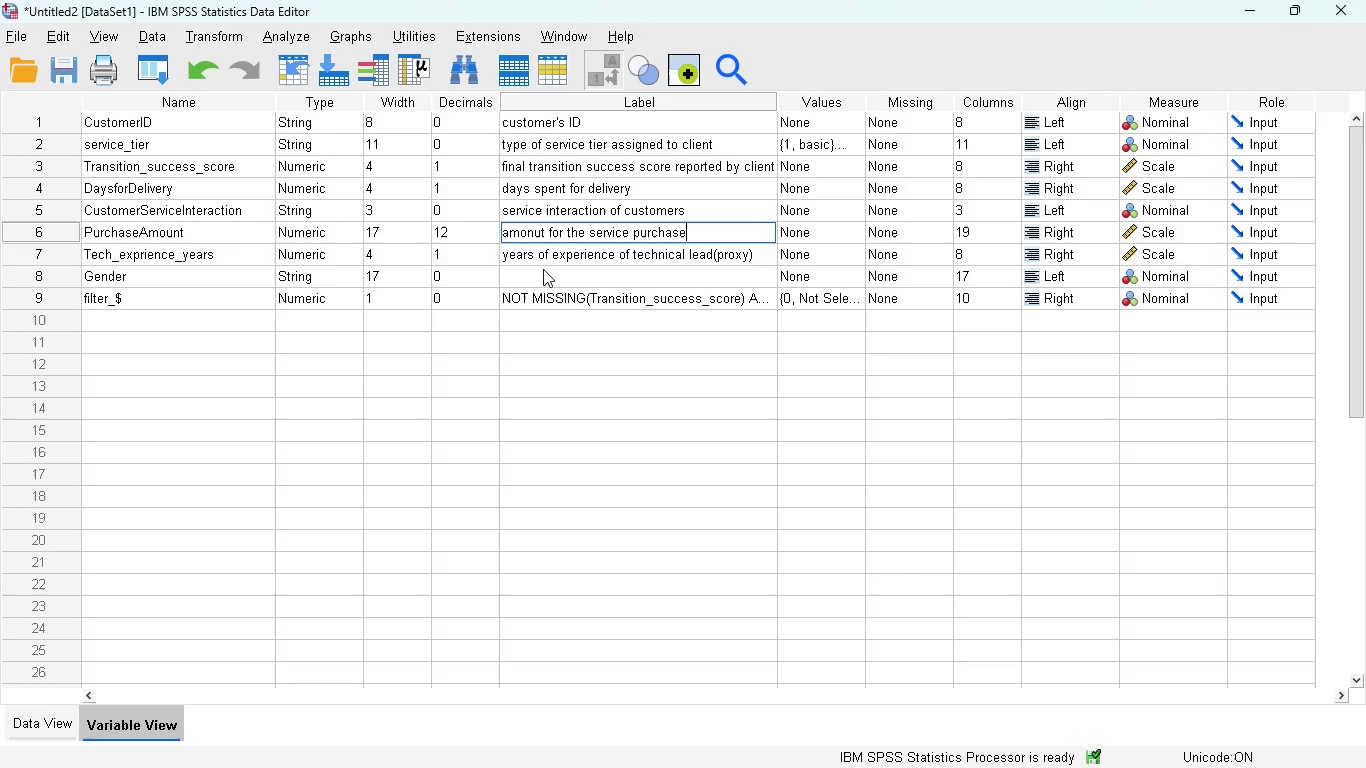 
left_click([541, 268])
 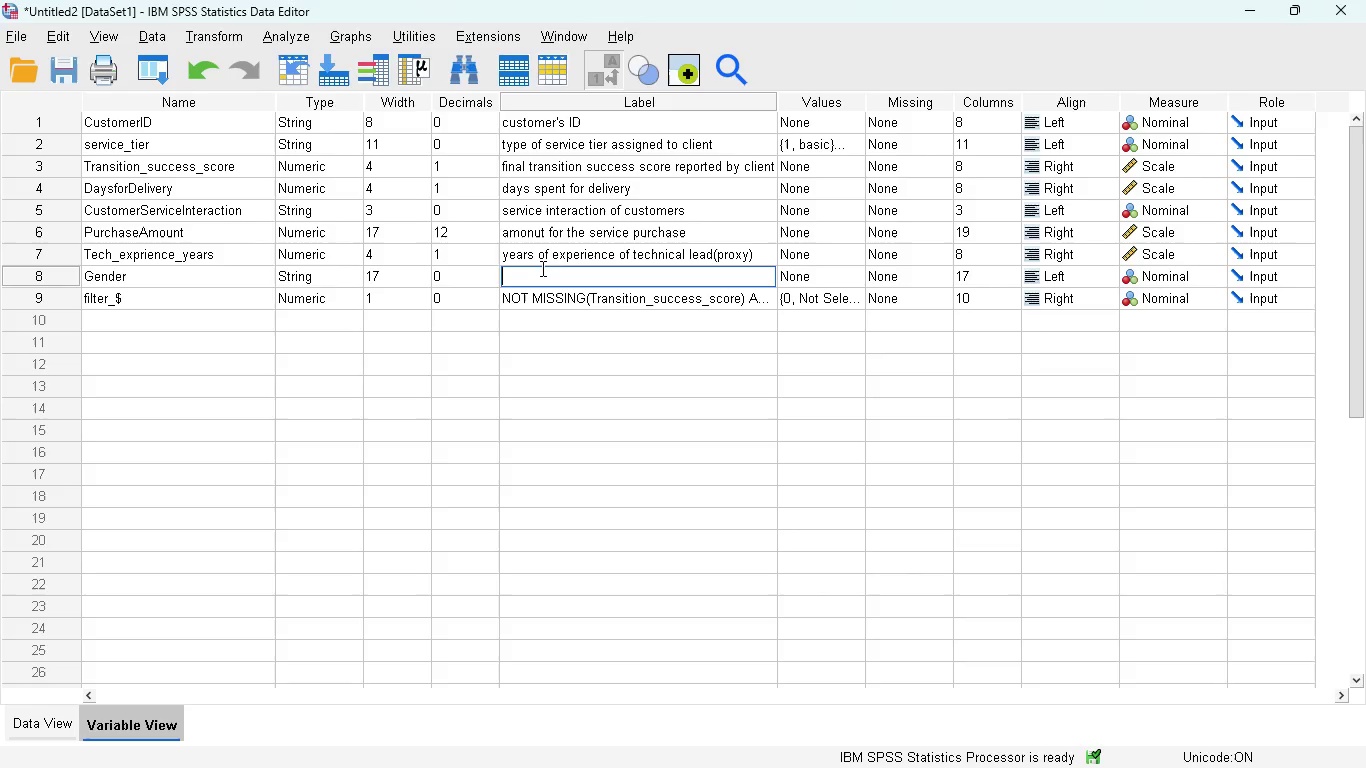 
type(cuso)
key(Backspace)
type(tomer's gender)
 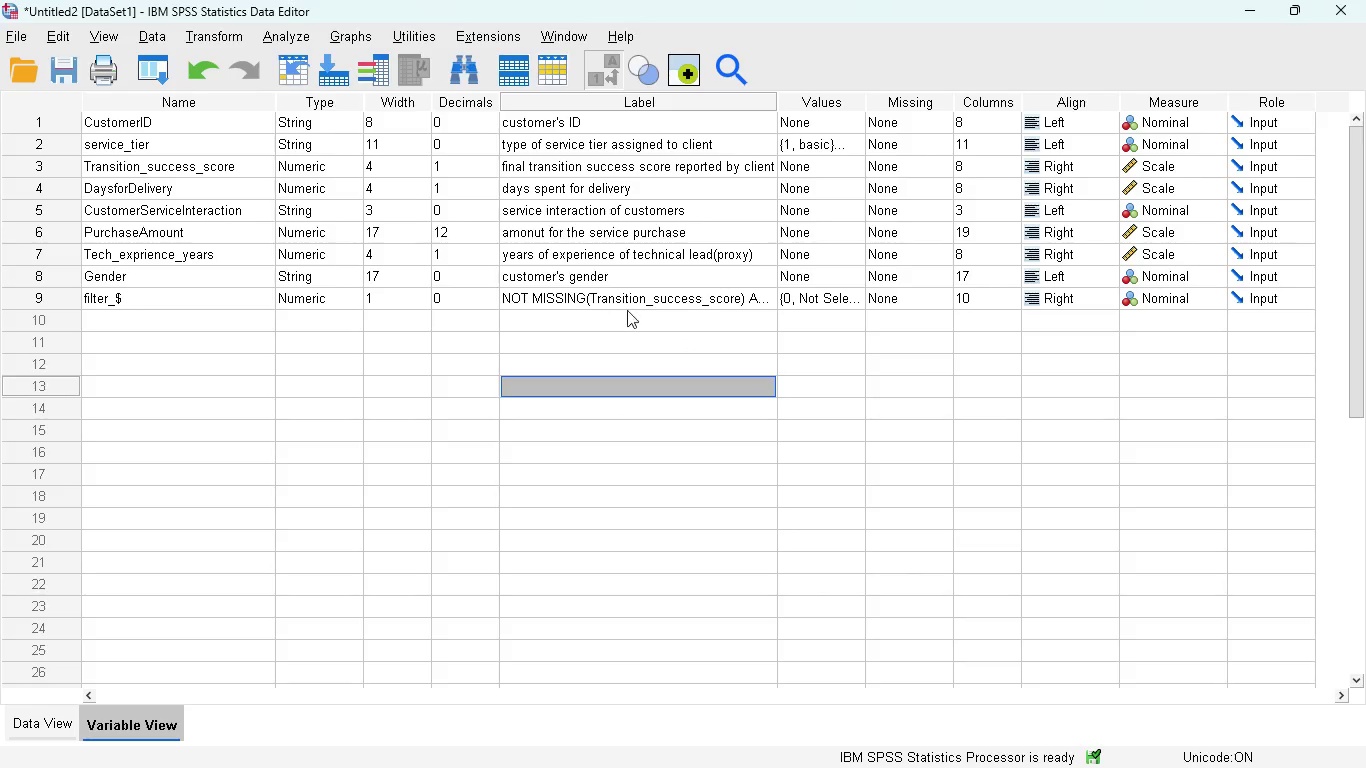 
wait(6.59)
 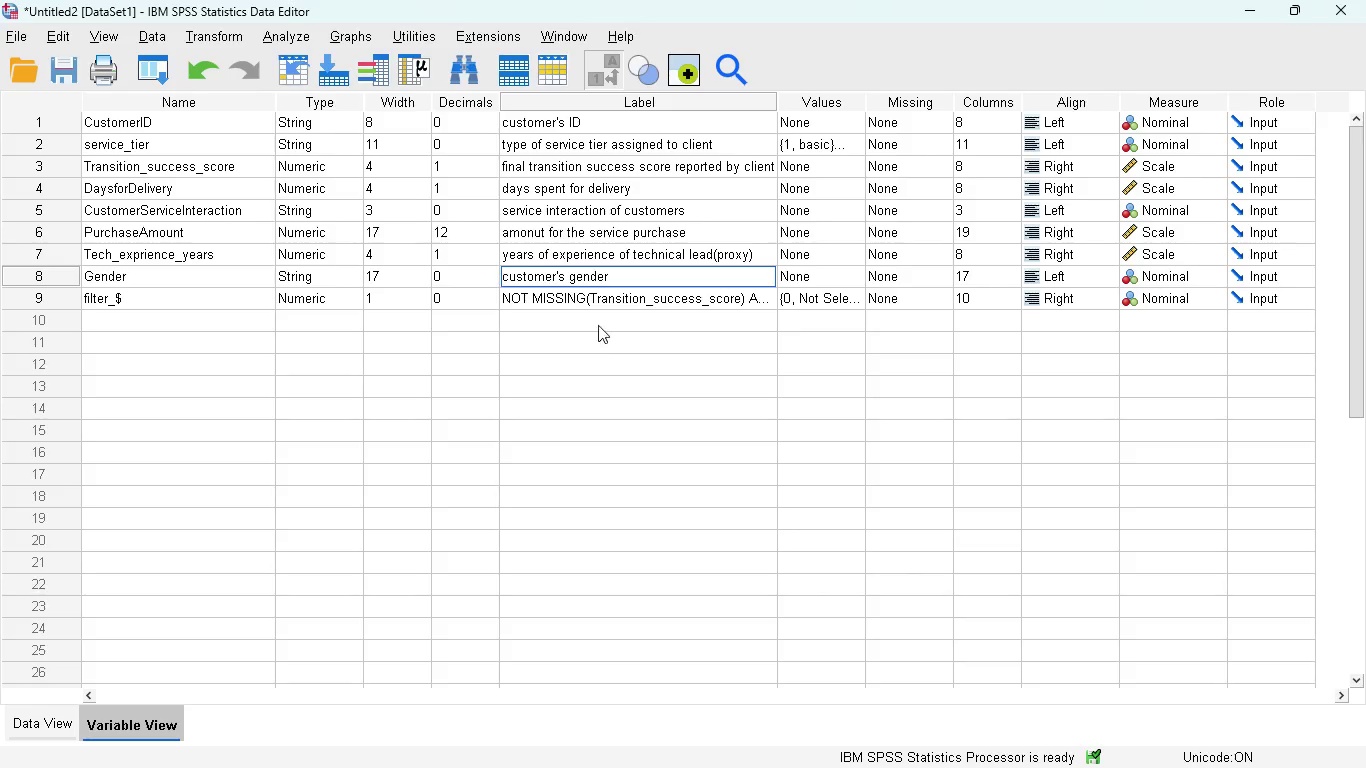 
left_click([595, 311])
 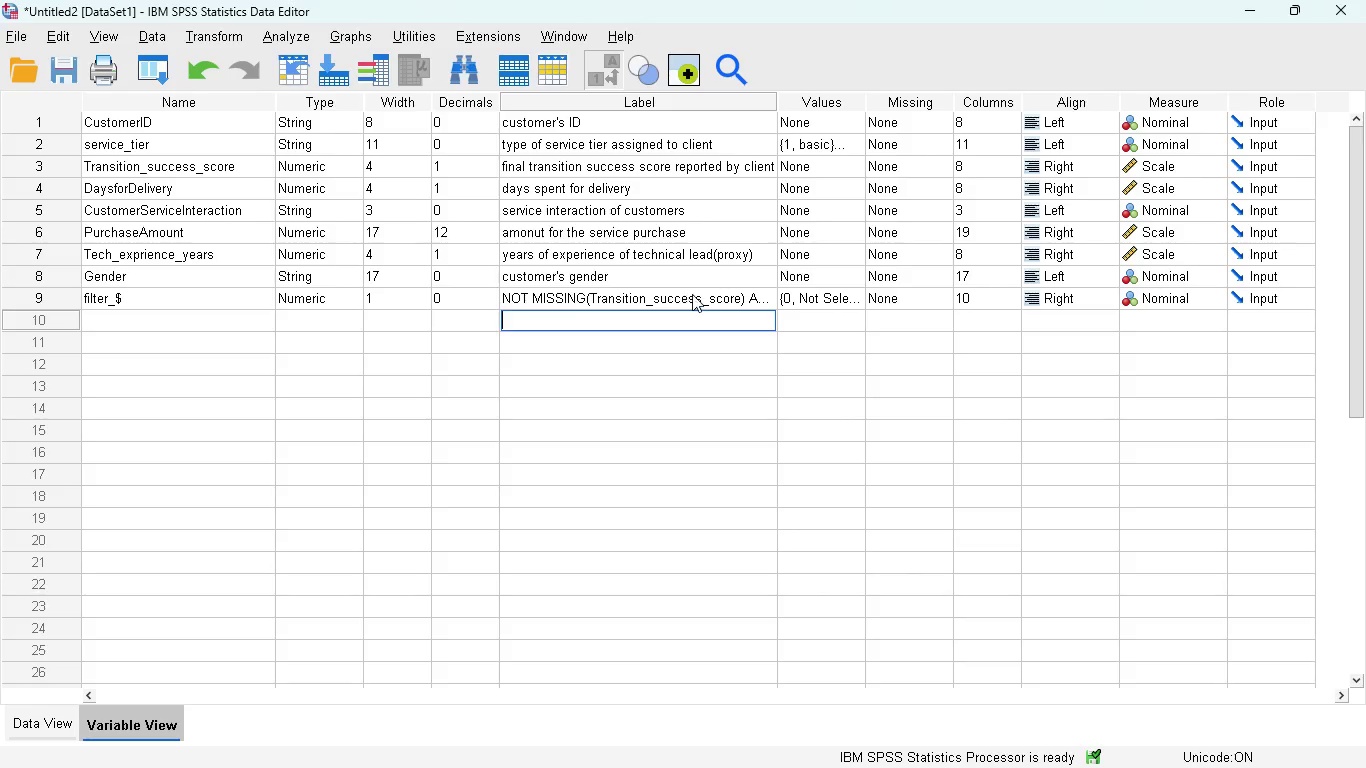 
left_click([692, 294])
 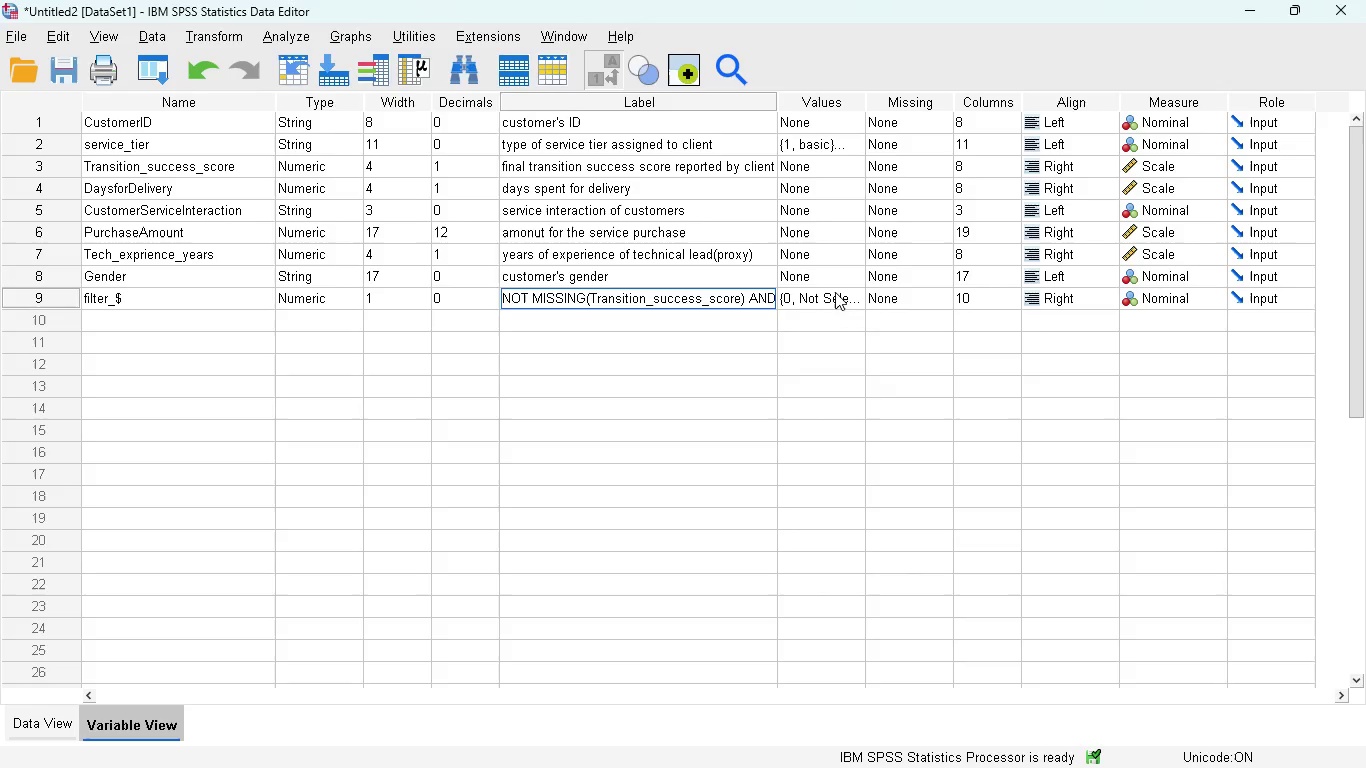 
left_click([835, 292])
 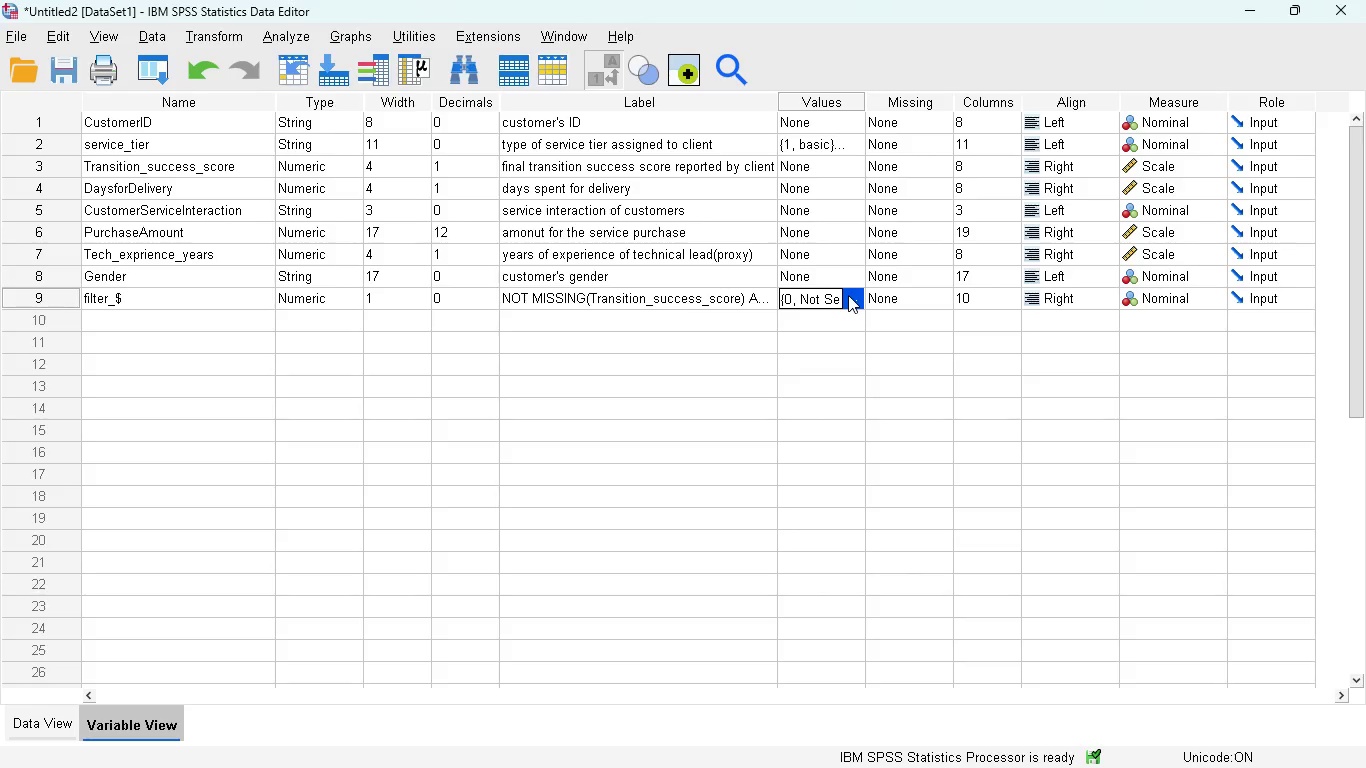 
left_click([848, 295])
 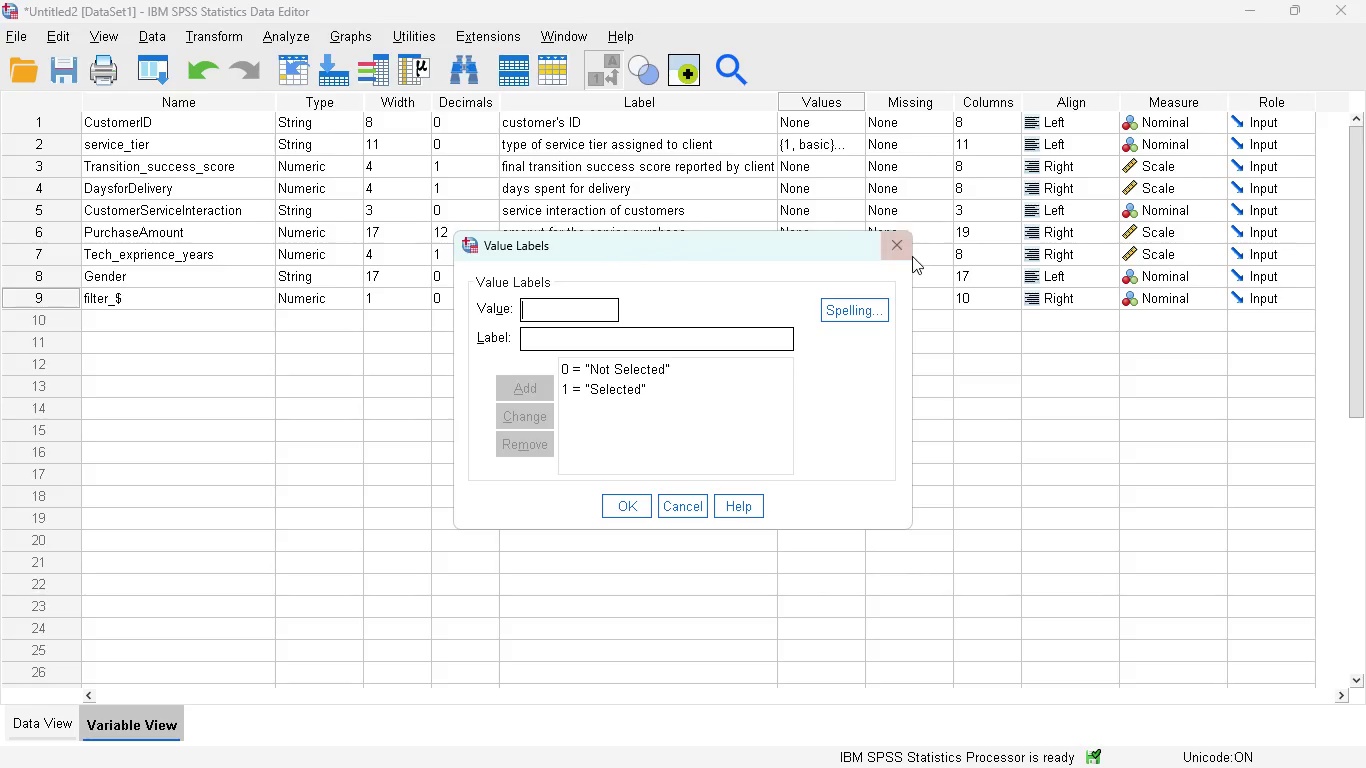 
left_click([908, 252])
 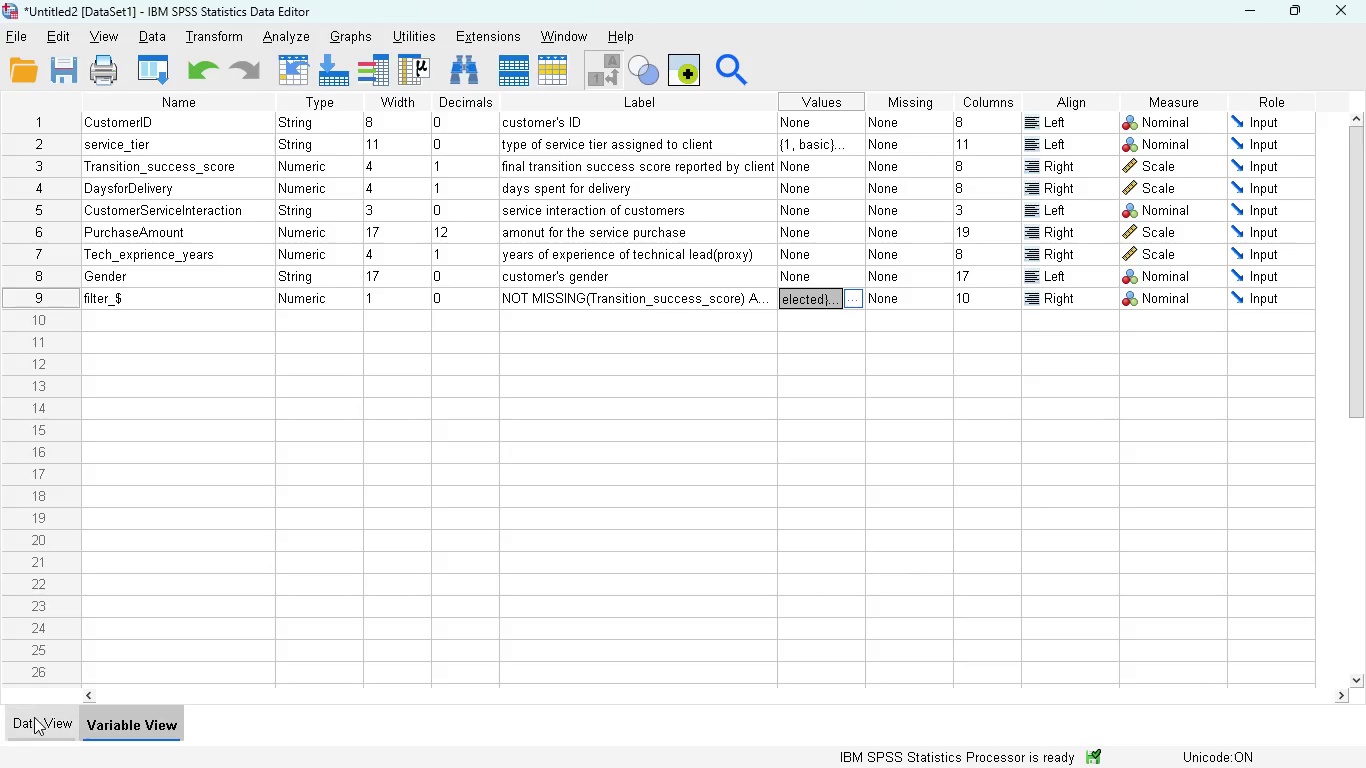 
left_click([32, 720])
 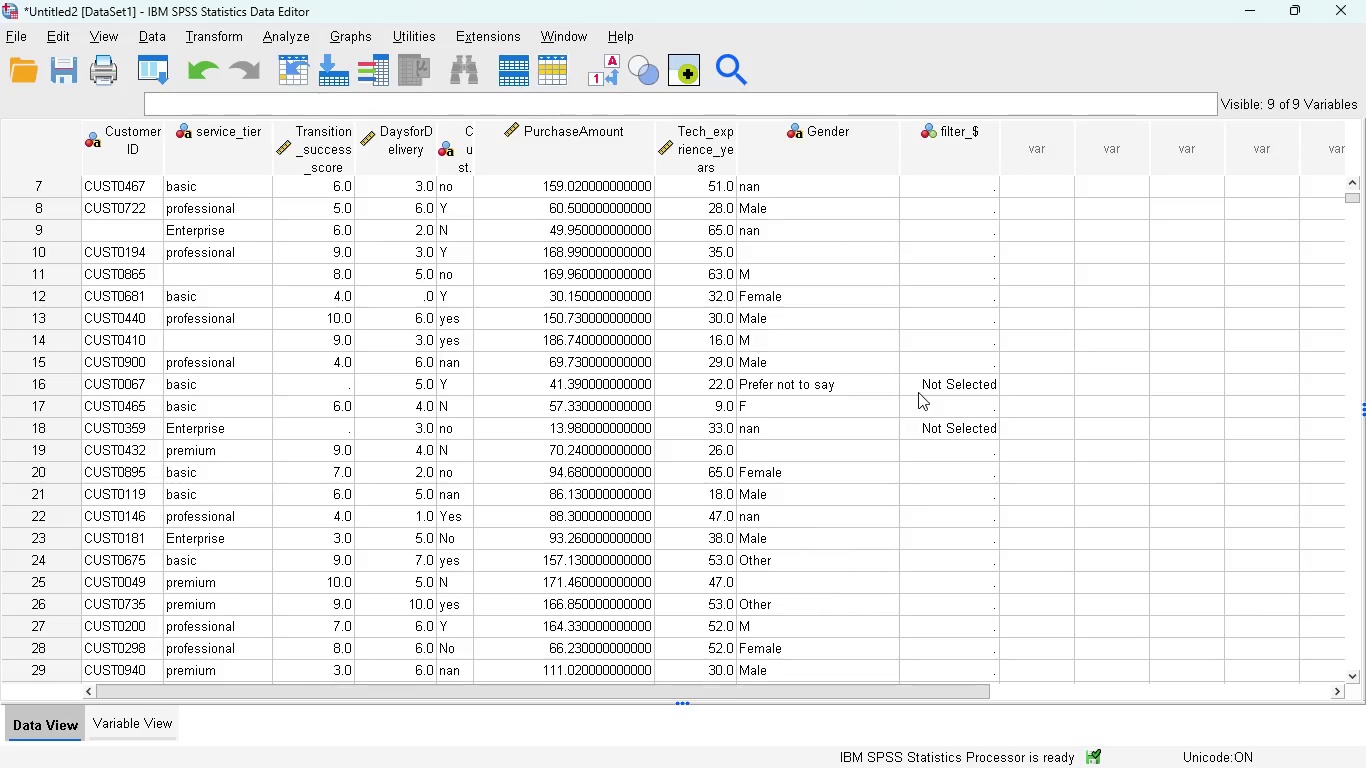 
scroll: coordinate [920, 393], scroll_direction: down, amount: 32.0
 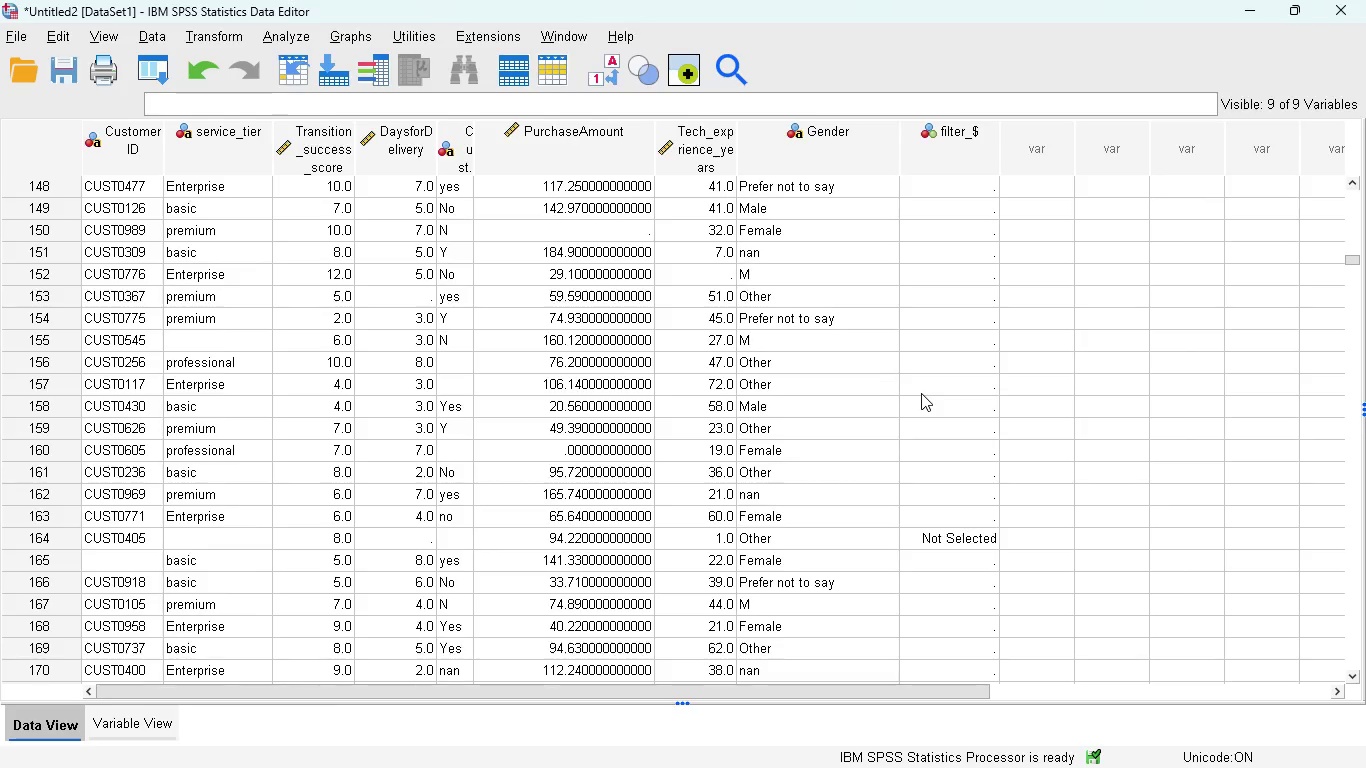 
scroll: coordinate [921, 393], scroll_direction: up, amount: 3.0
 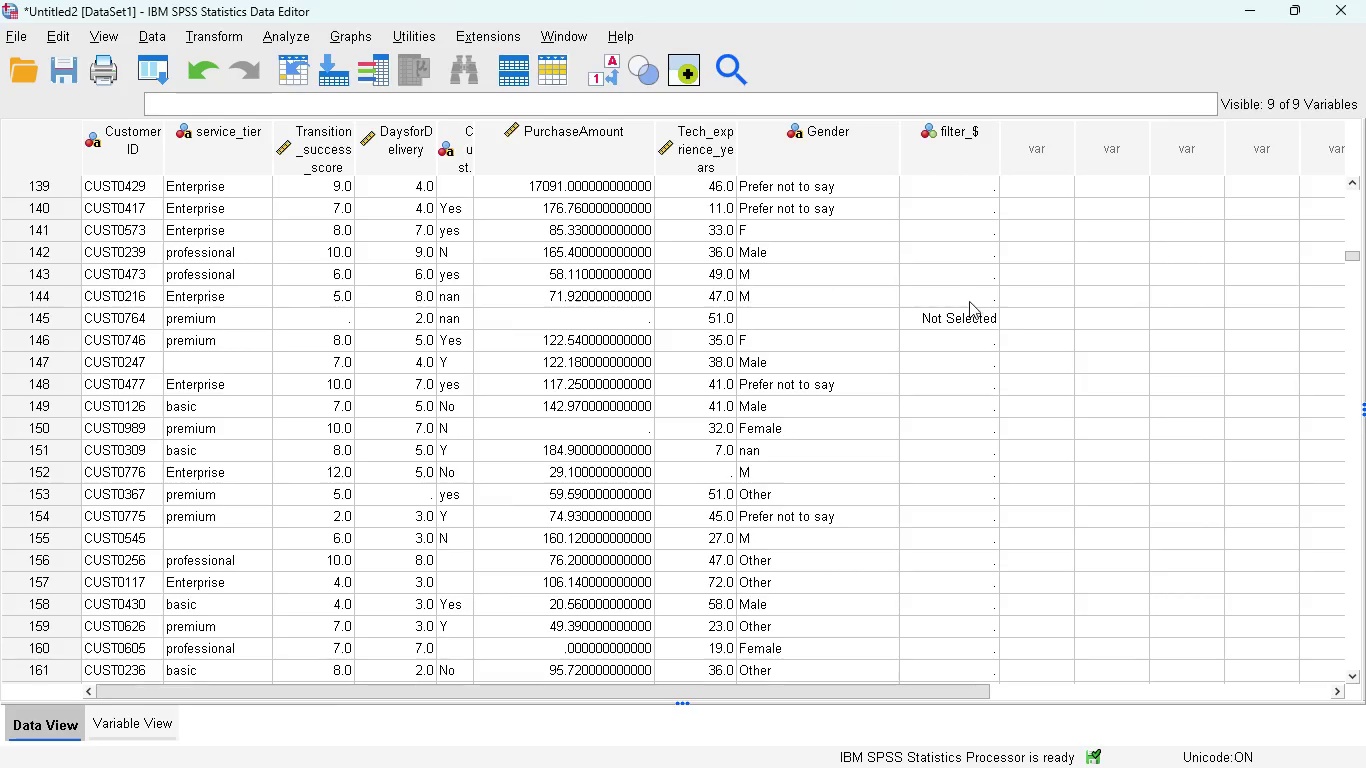 
wait(27.24)
 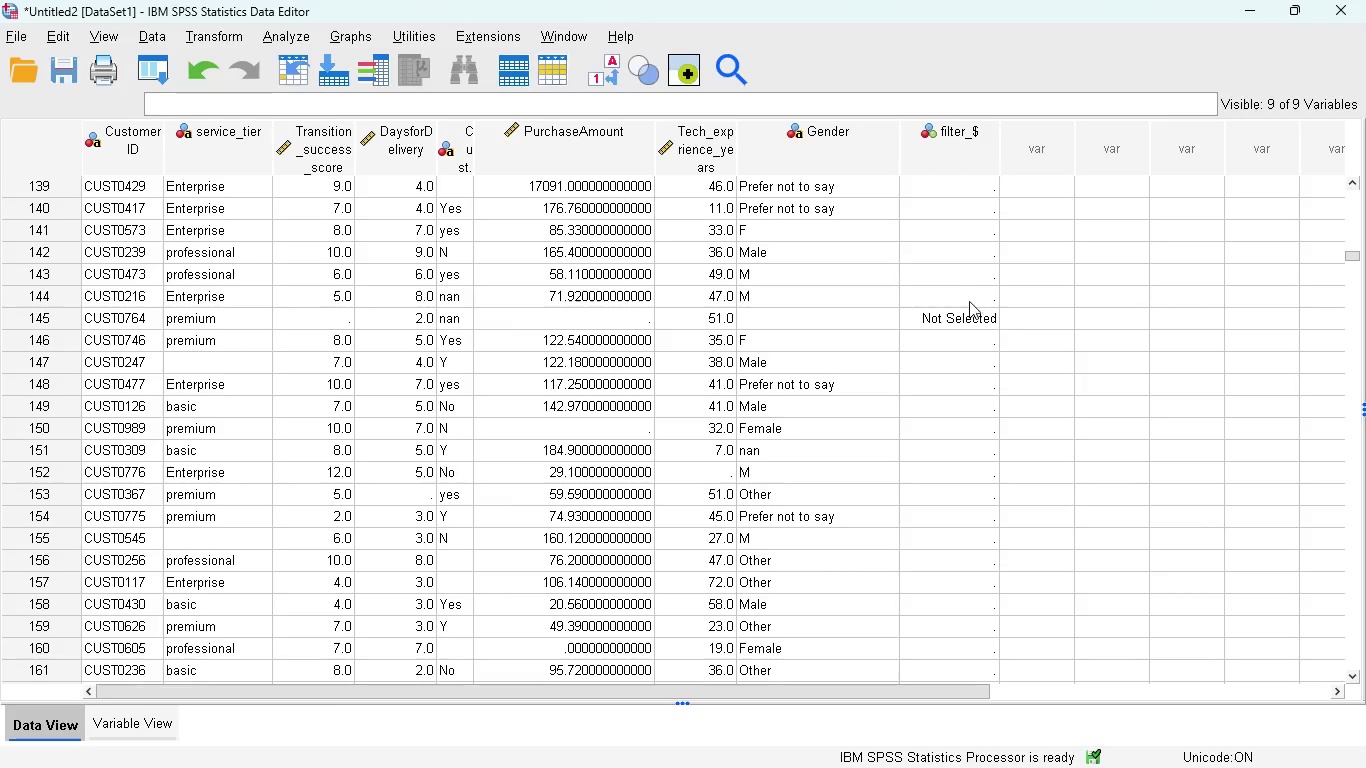 
left_click([153, 37])
 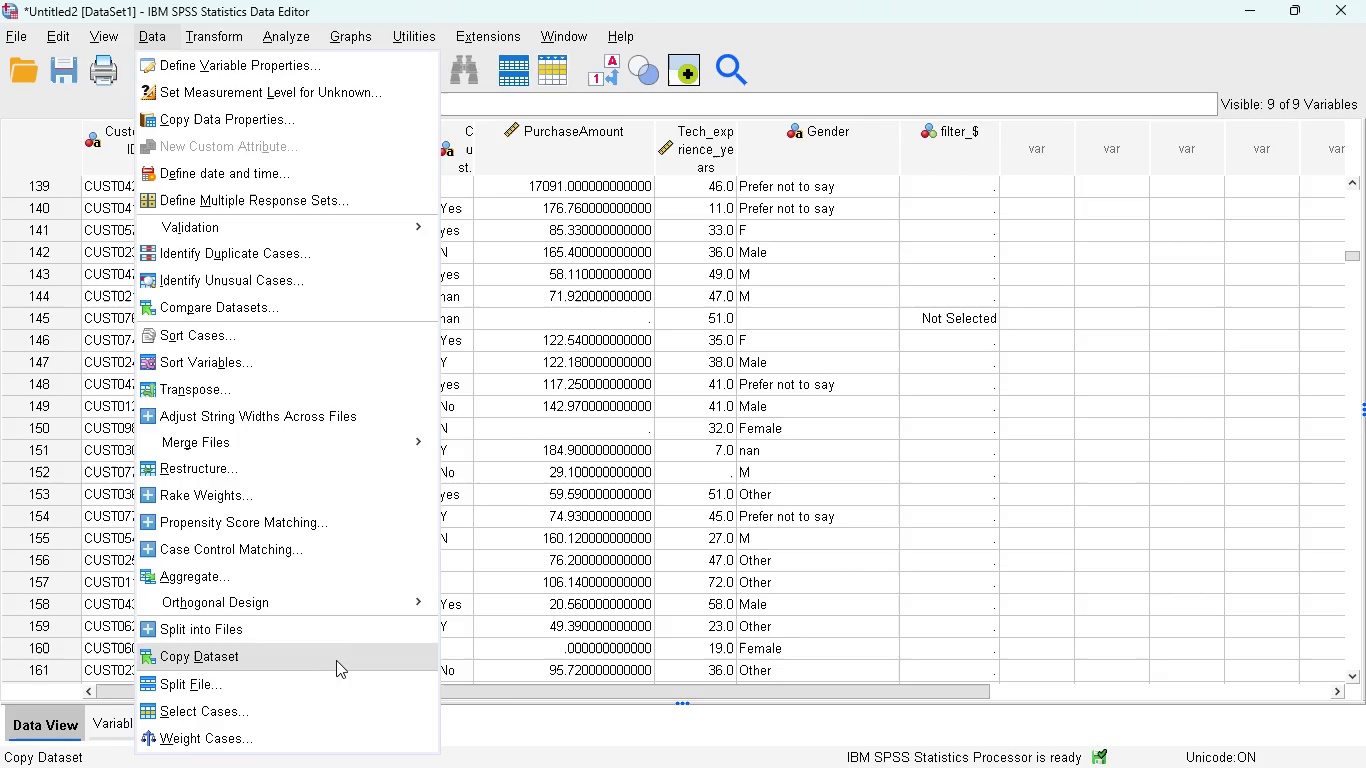 
left_click([1017, 350])
 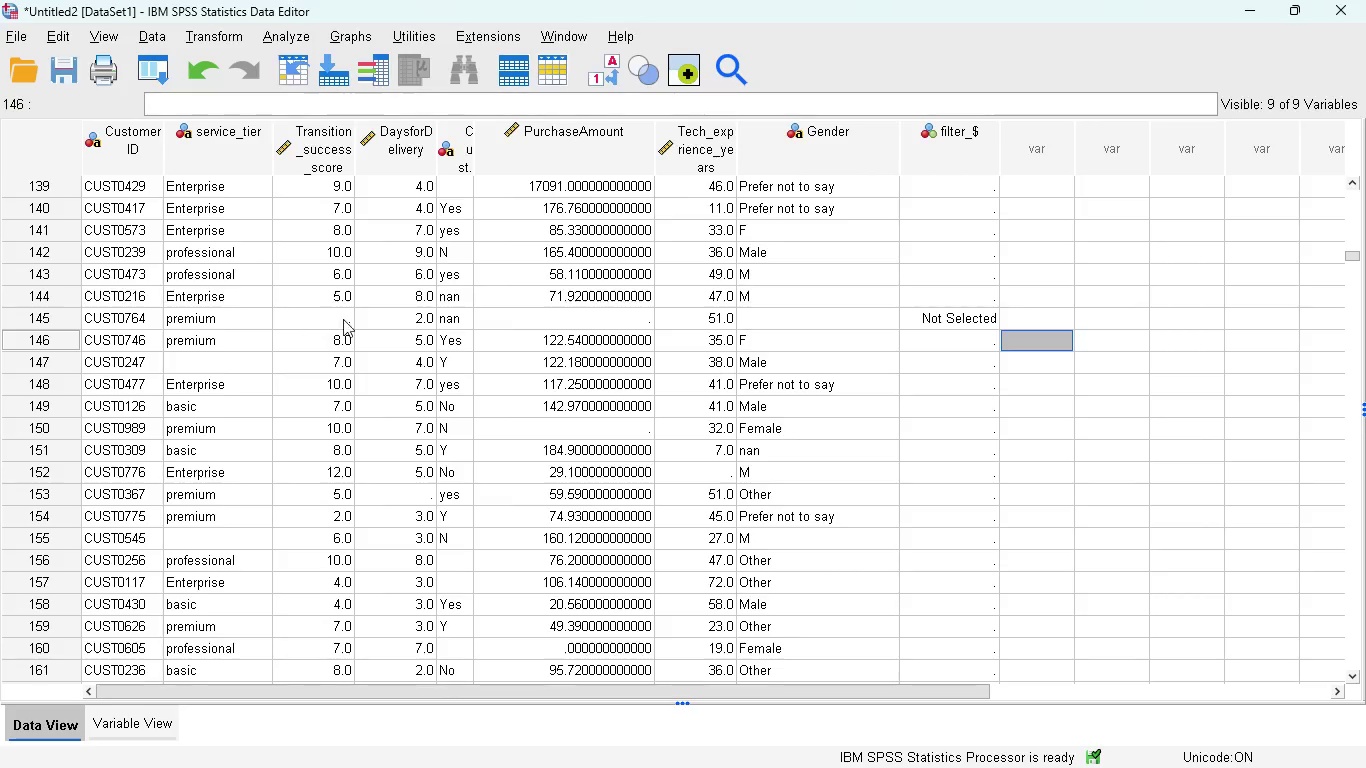 
scroll: coordinate [411, 321], scroll_direction: up, amount: 2.0
 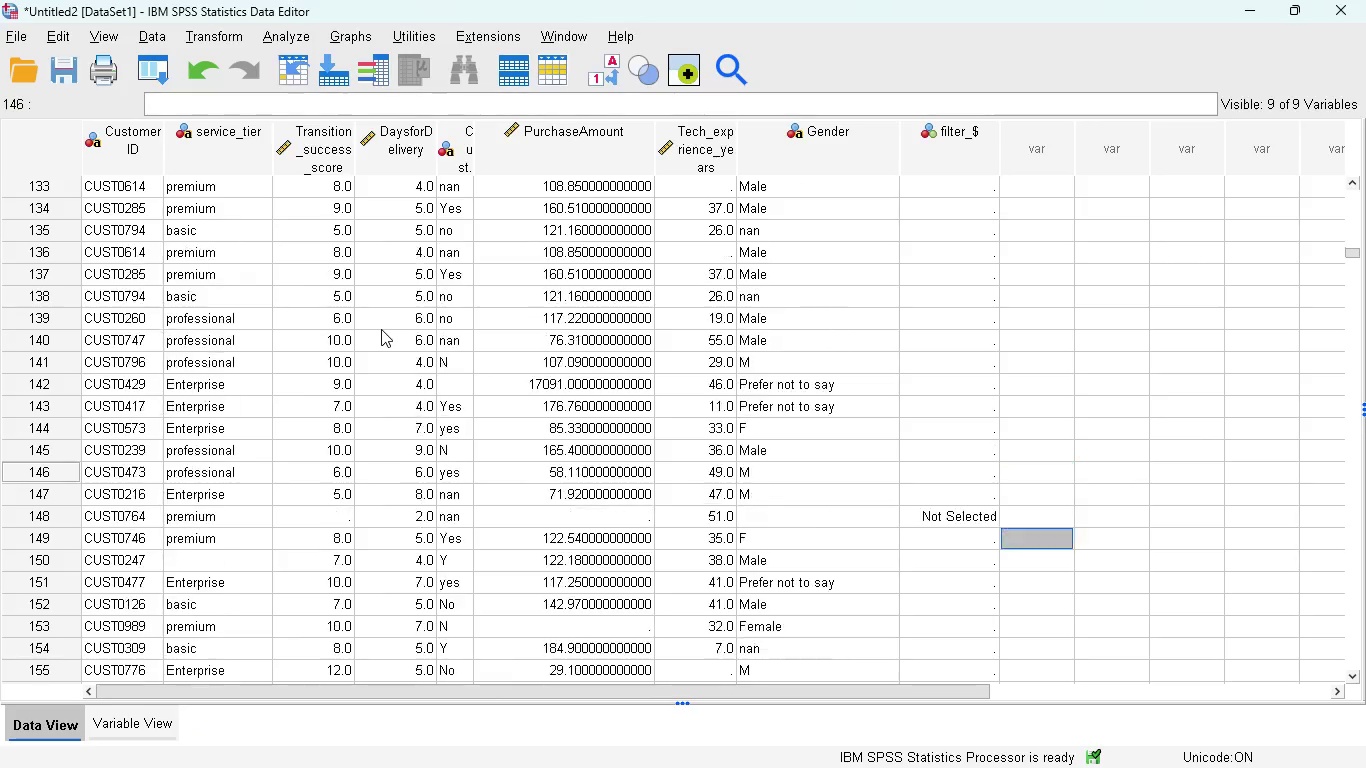 
scroll: coordinate [546, 421], scroll_direction: none, amount: 0.0
 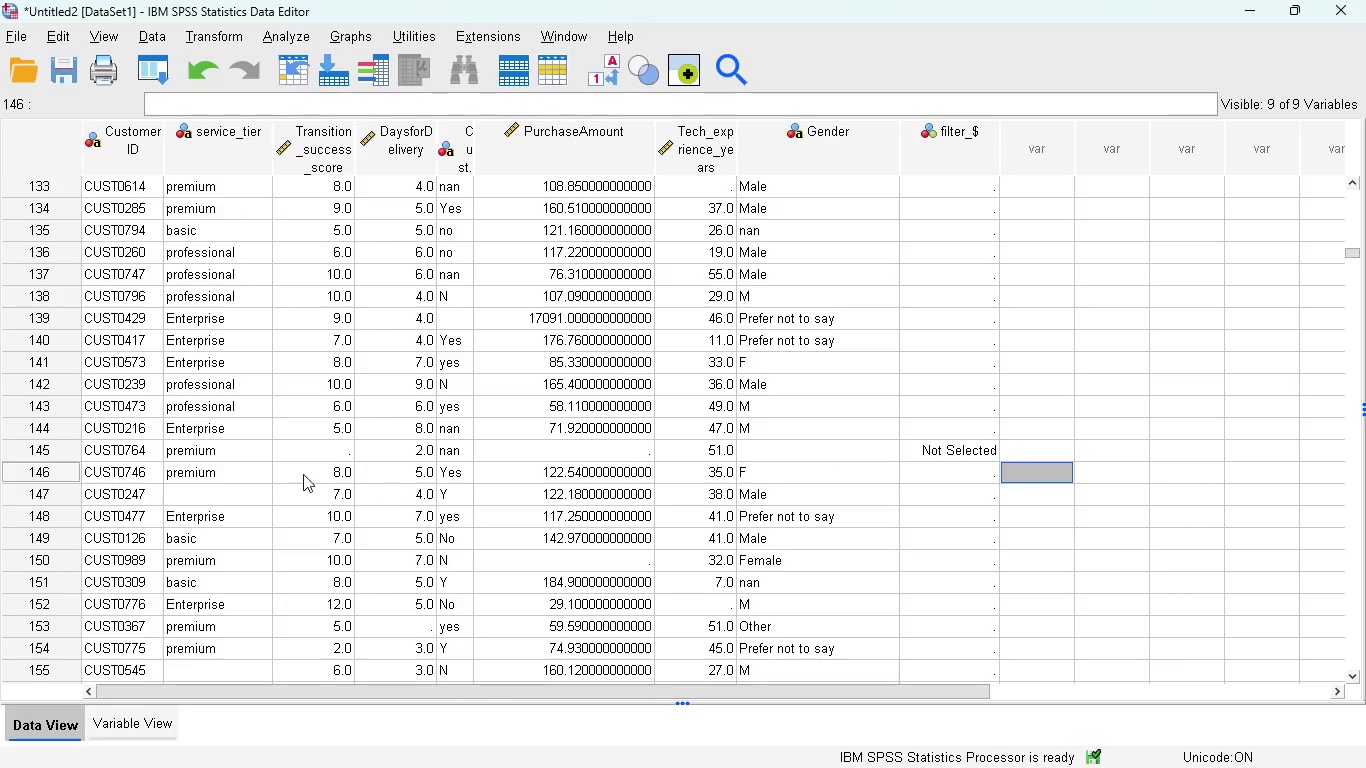 
scroll: coordinate [648, 335], scroll_direction: up, amount: 20.0
 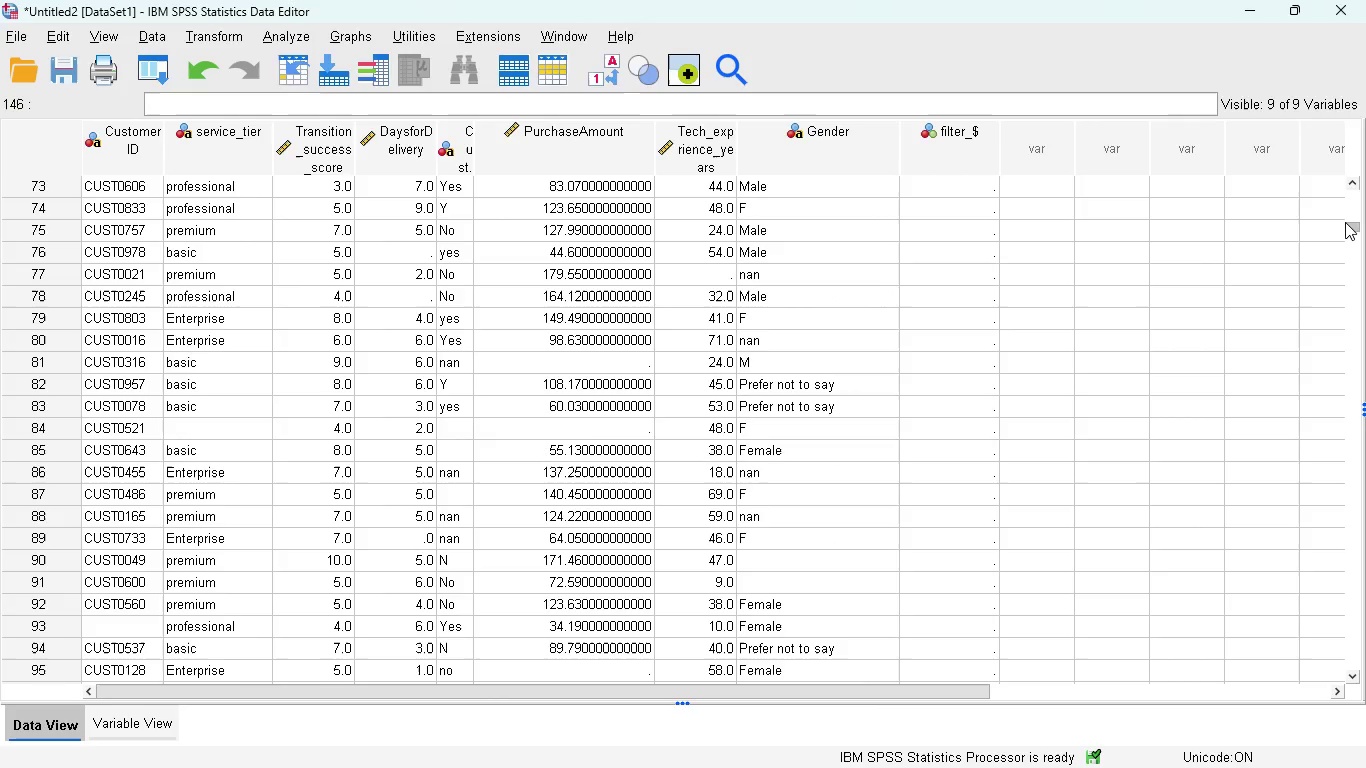 
left_click_drag(start_coordinate=[1349, 225], to_coordinate=[1352, 197])
 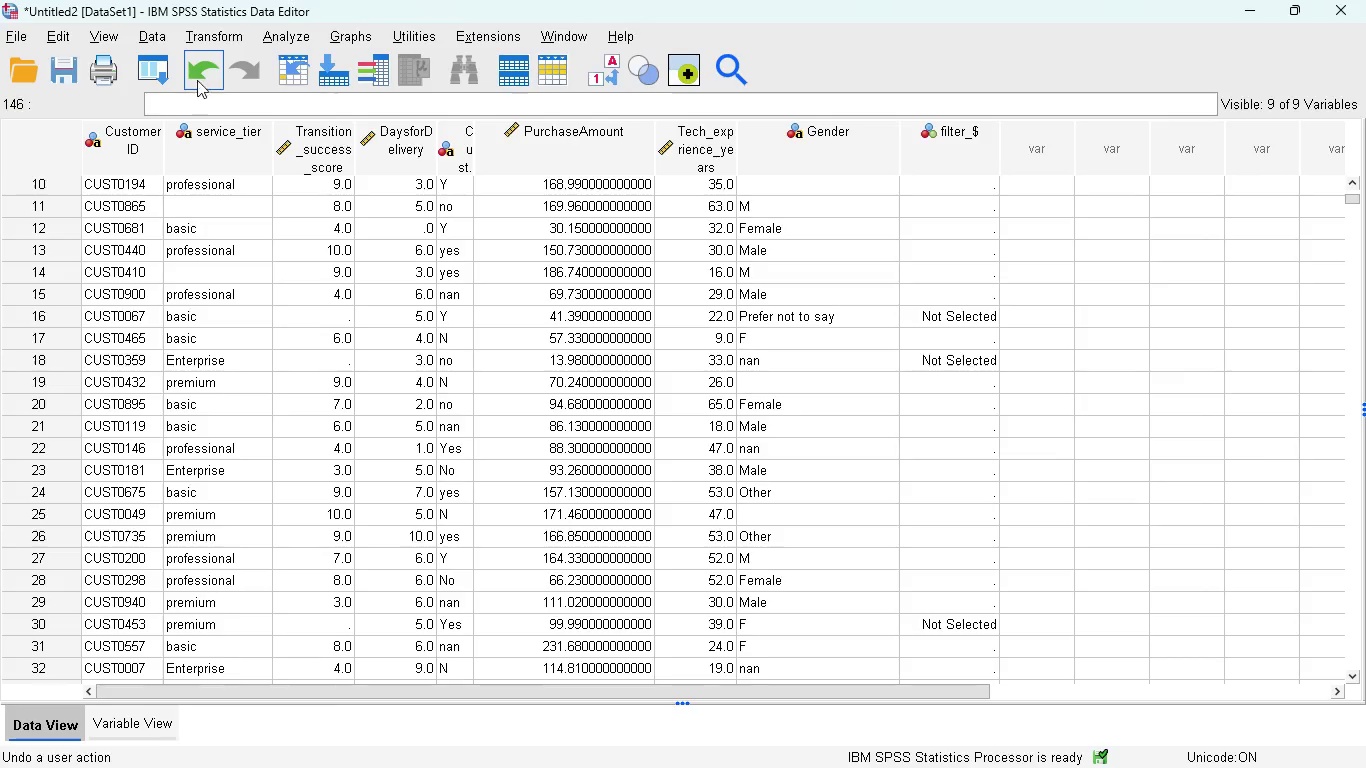 
left_click([150, 35])
 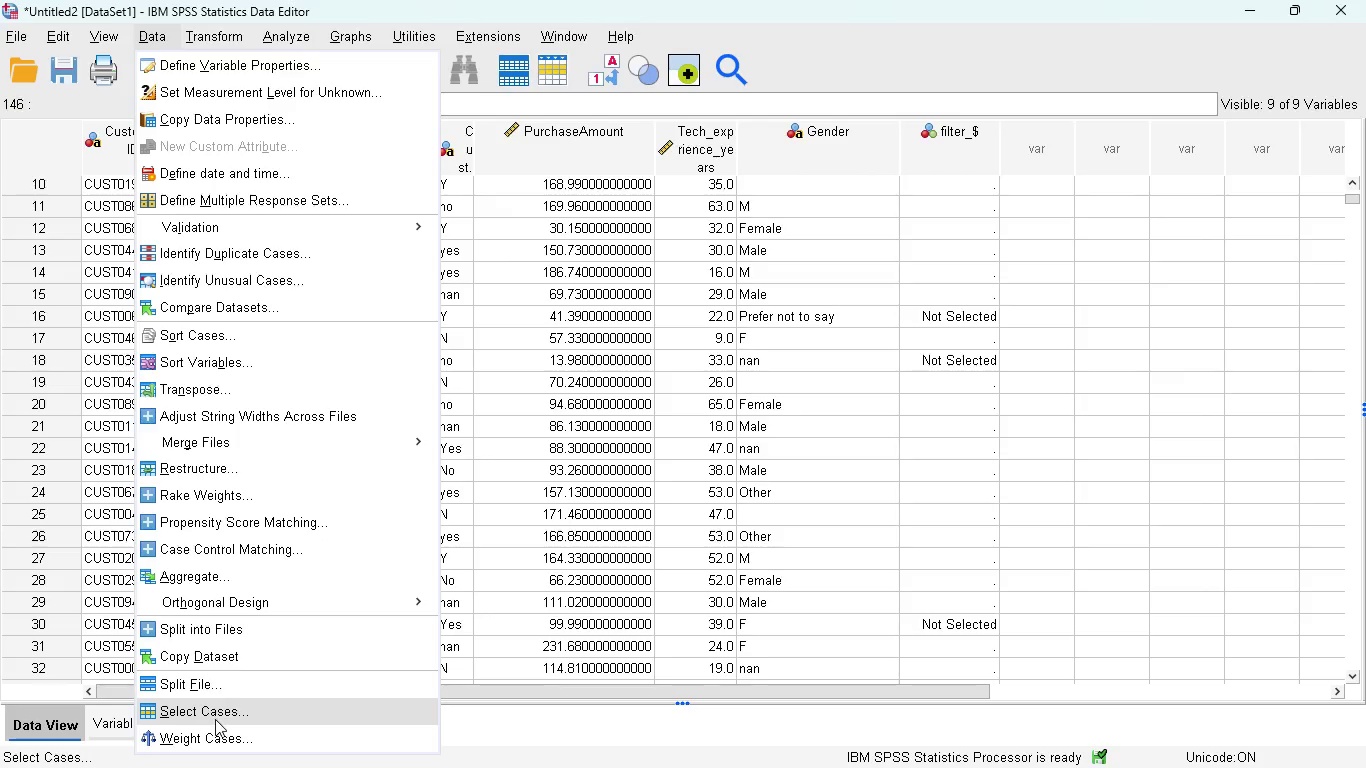 
left_click([211, 716])
 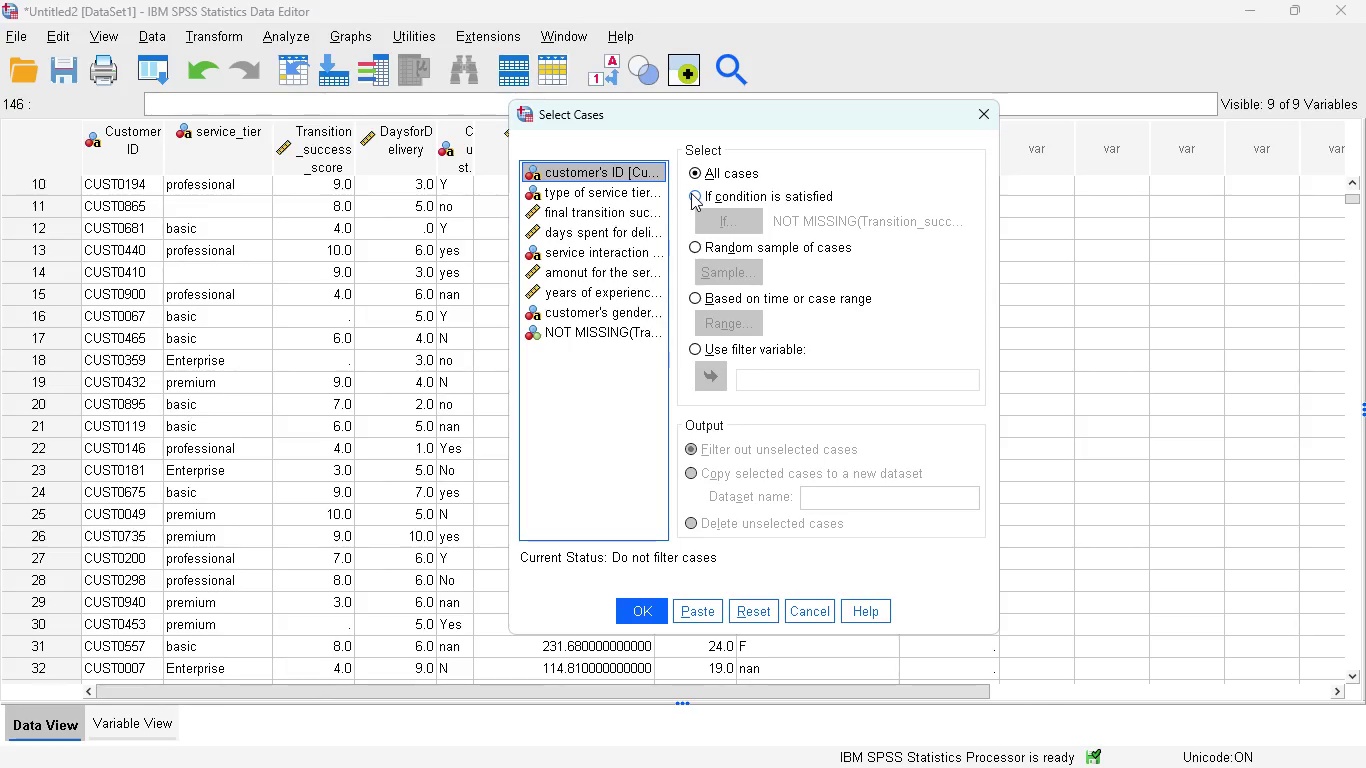 
wait(5.34)
 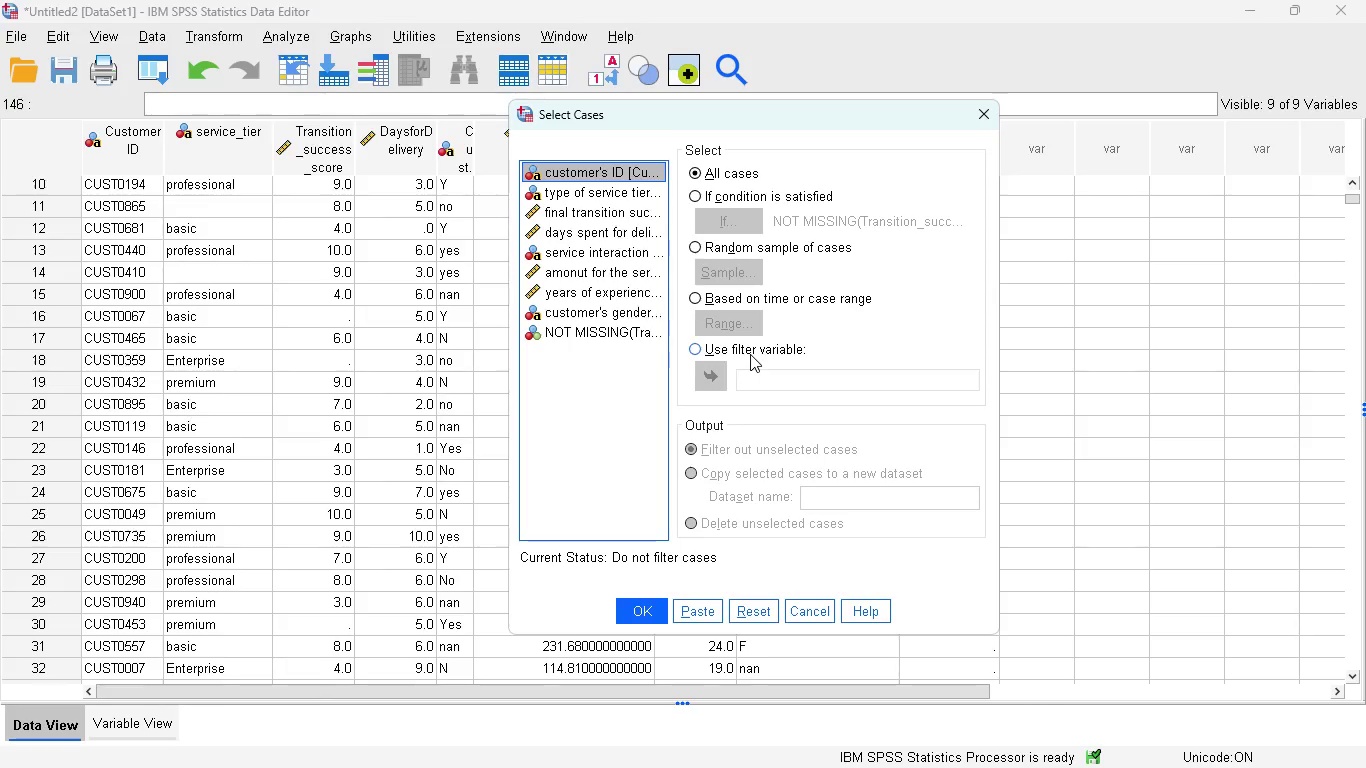 
left_click([697, 197])
 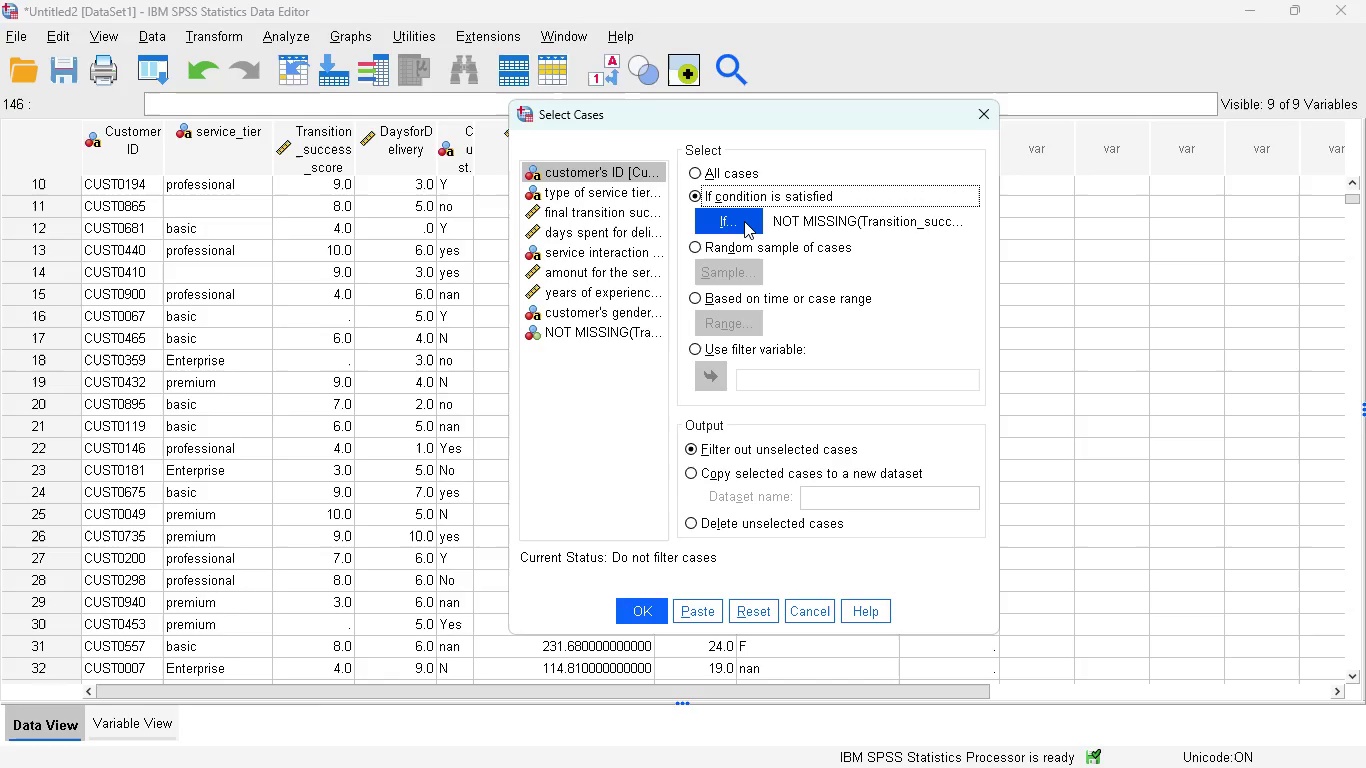 
left_click([744, 221])
 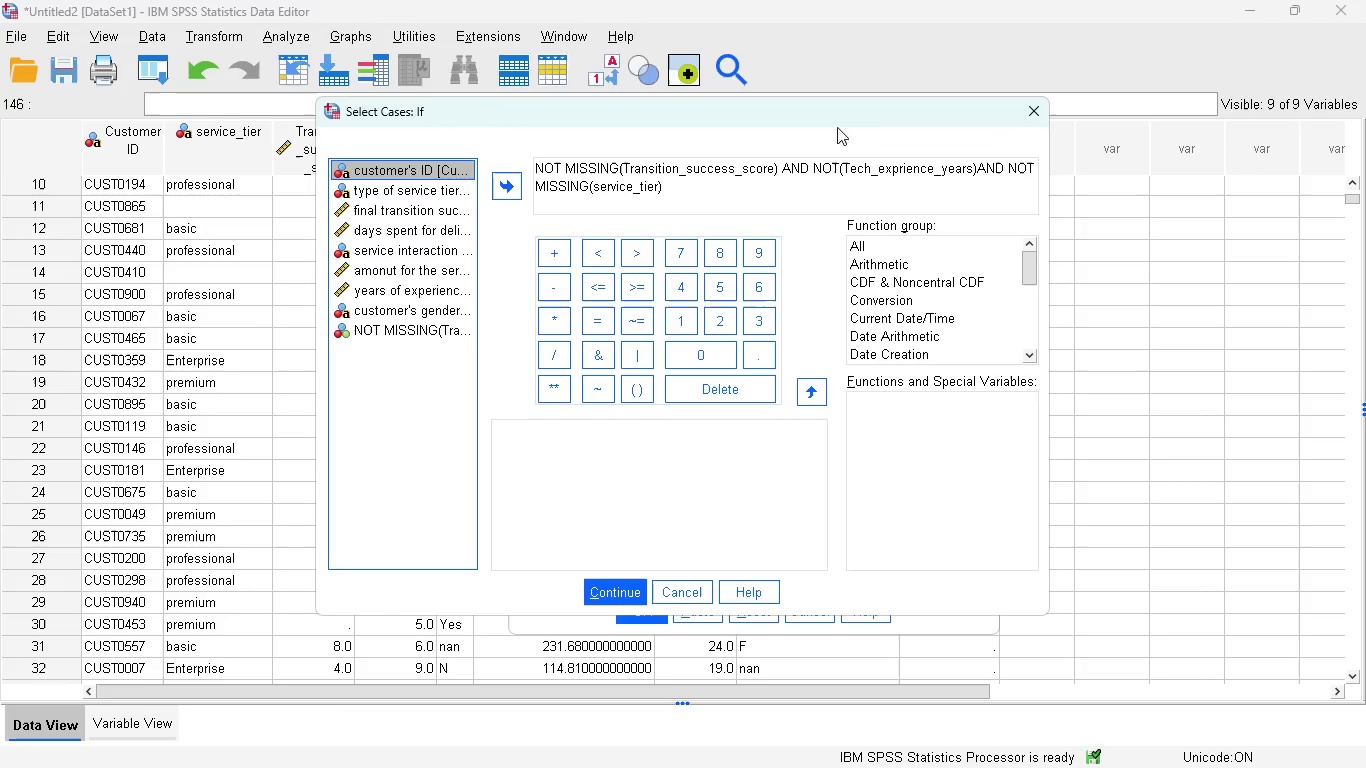 
left_click_drag(start_coordinate=[870, 109], to_coordinate=[702, 232])
 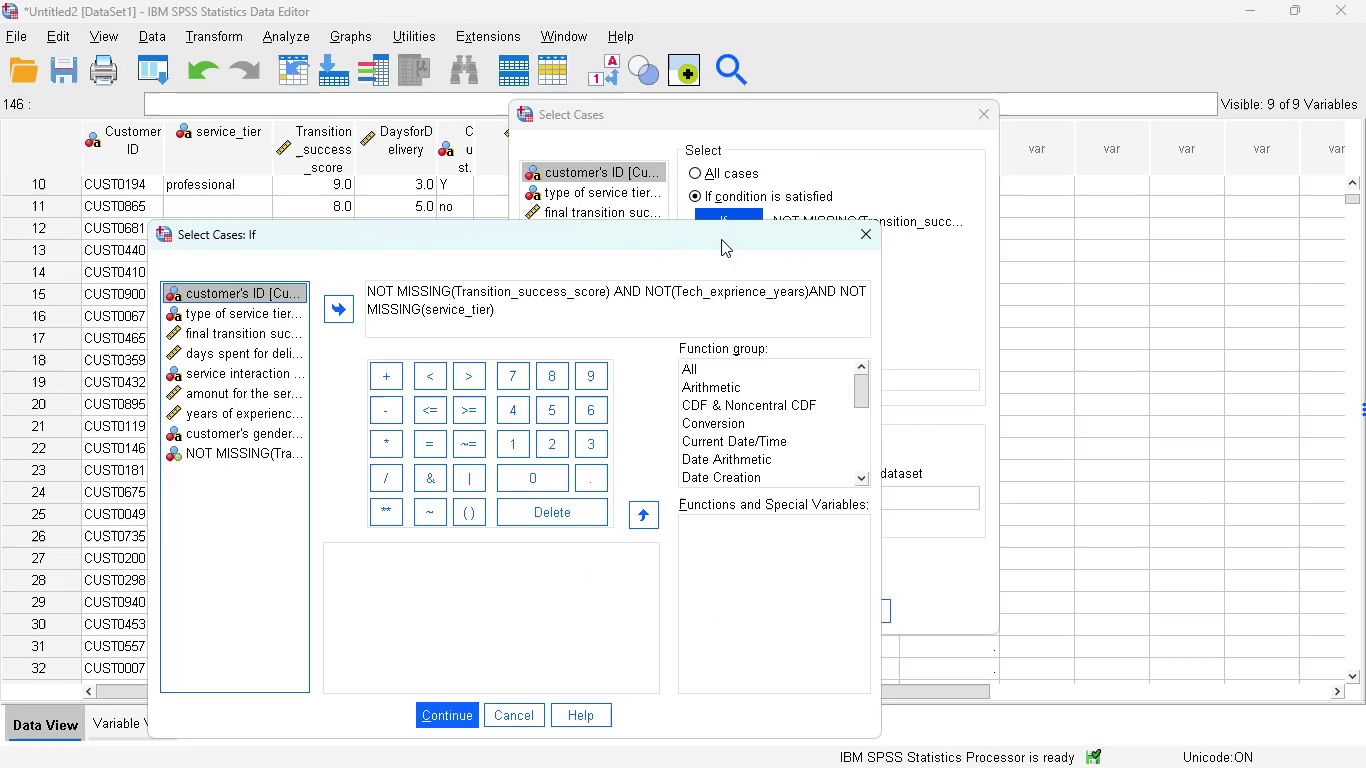 
left_click_drag(start_coordinate=[839, 111], to_coordinate=[734, 134])
 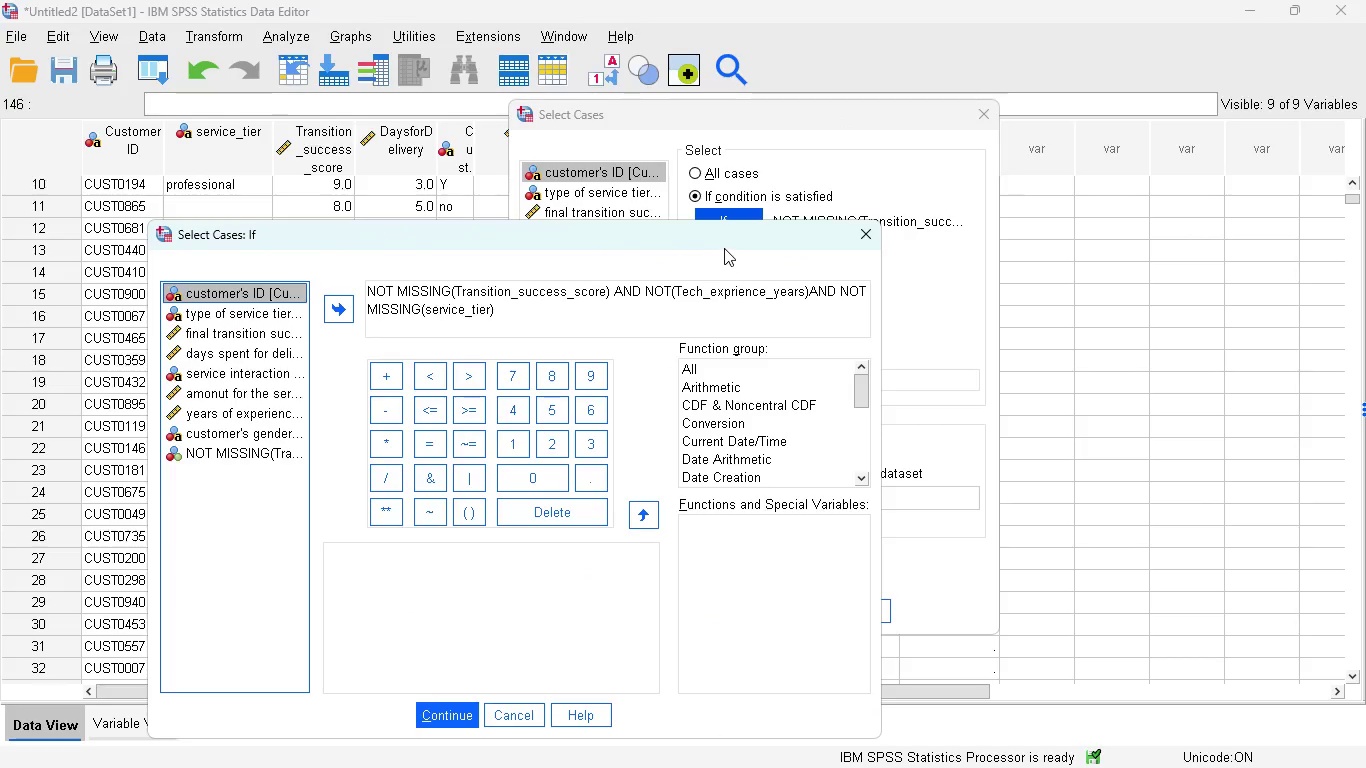 
left_click_drag(start_coordinate=[718, 242], to_coordinate=[1057, 189])
 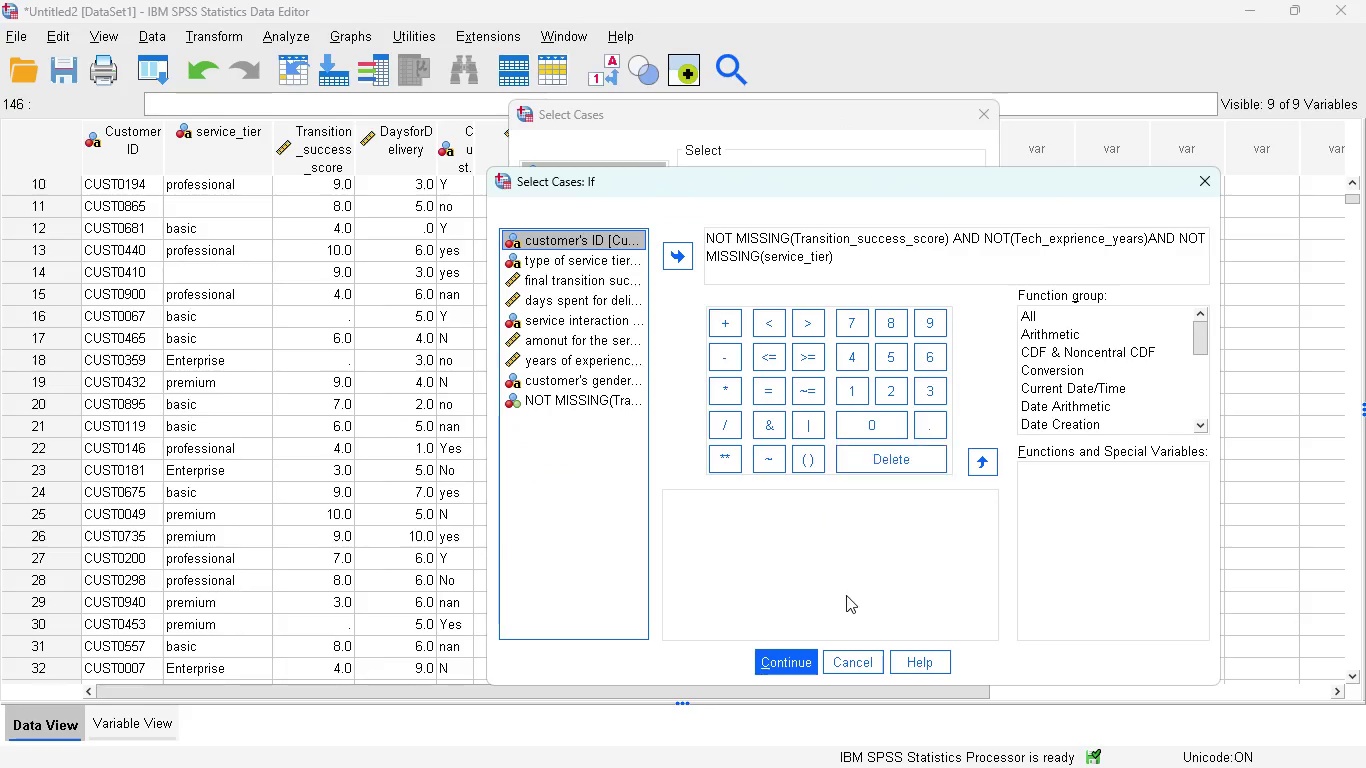 
left_click([860, 665])
 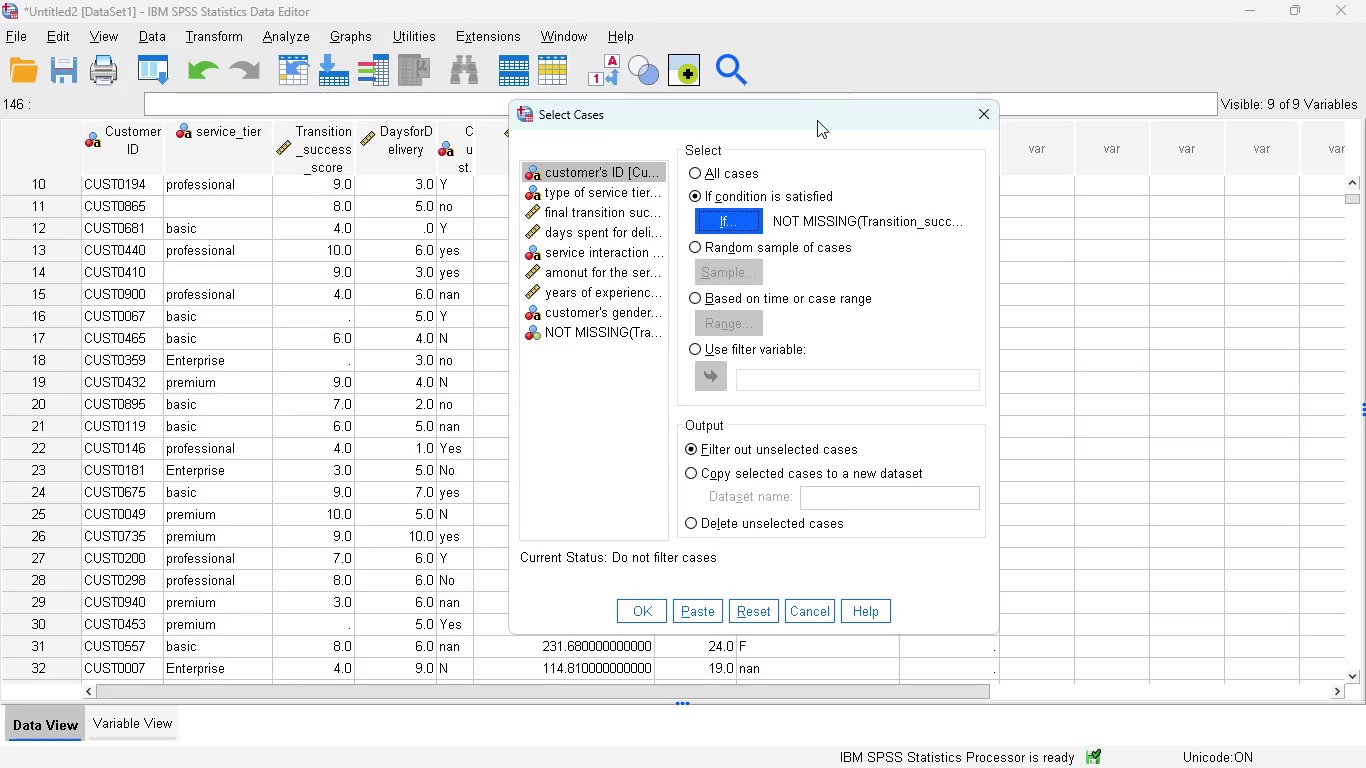 
left_click_drag(start_coordinate=[812, 118], to_coordinate=[546, 162])
 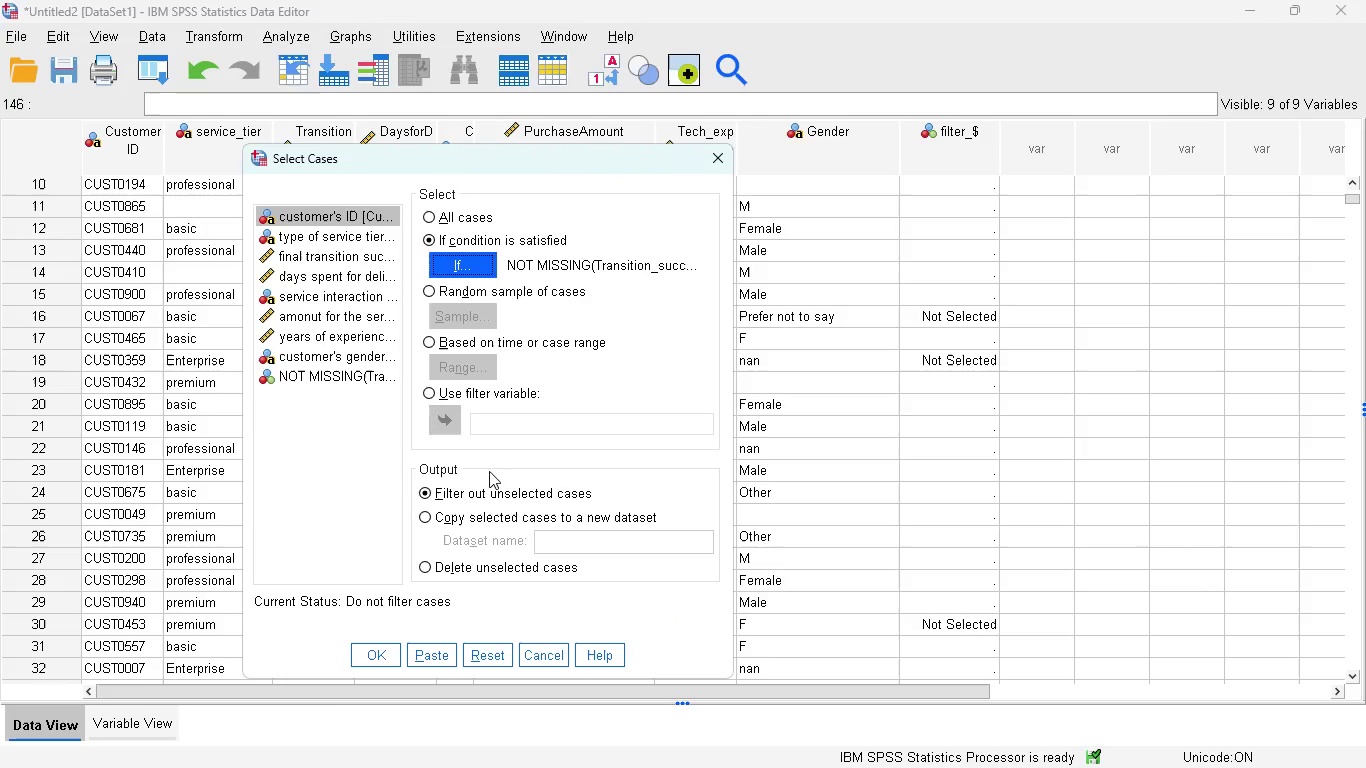 
left_click([454, 266])
 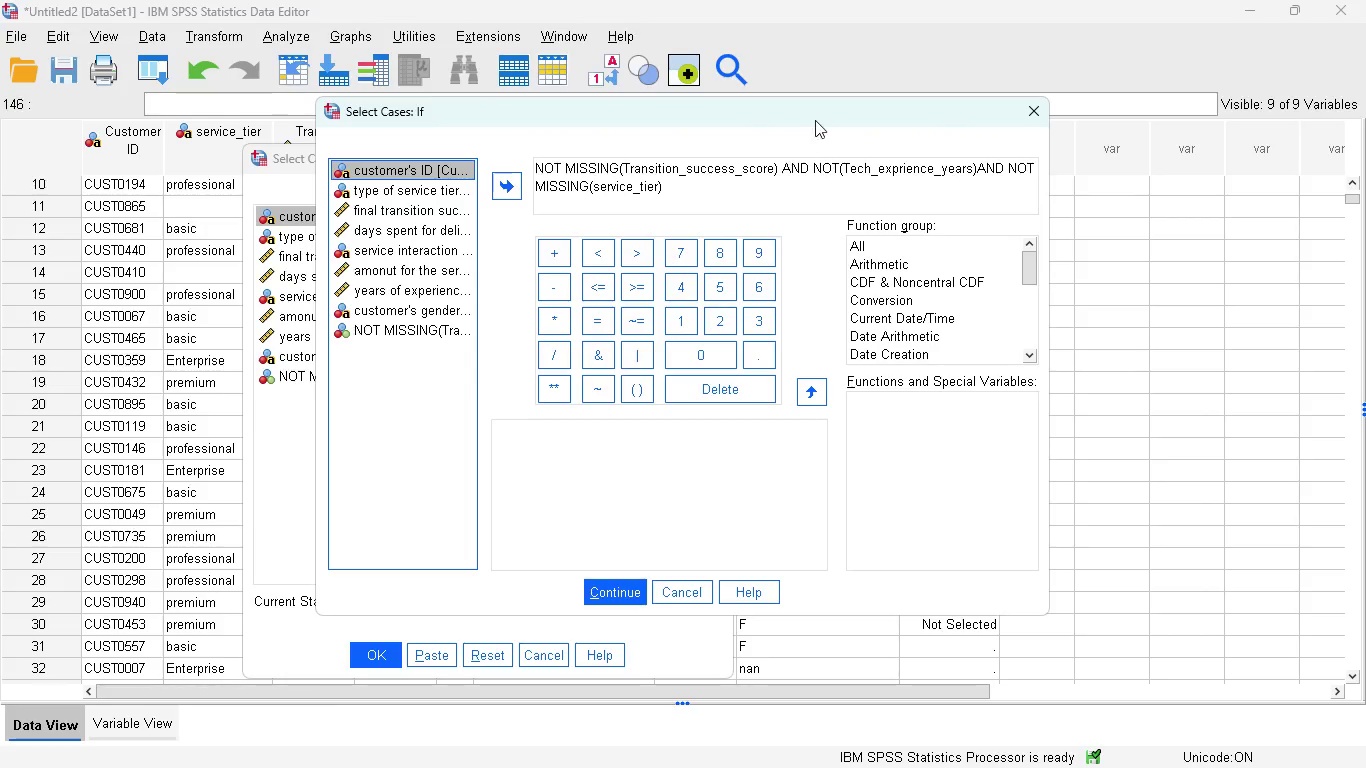 
left_click_drag(start_coordinate=[821, 110], to_coordinate=[589, 202])
 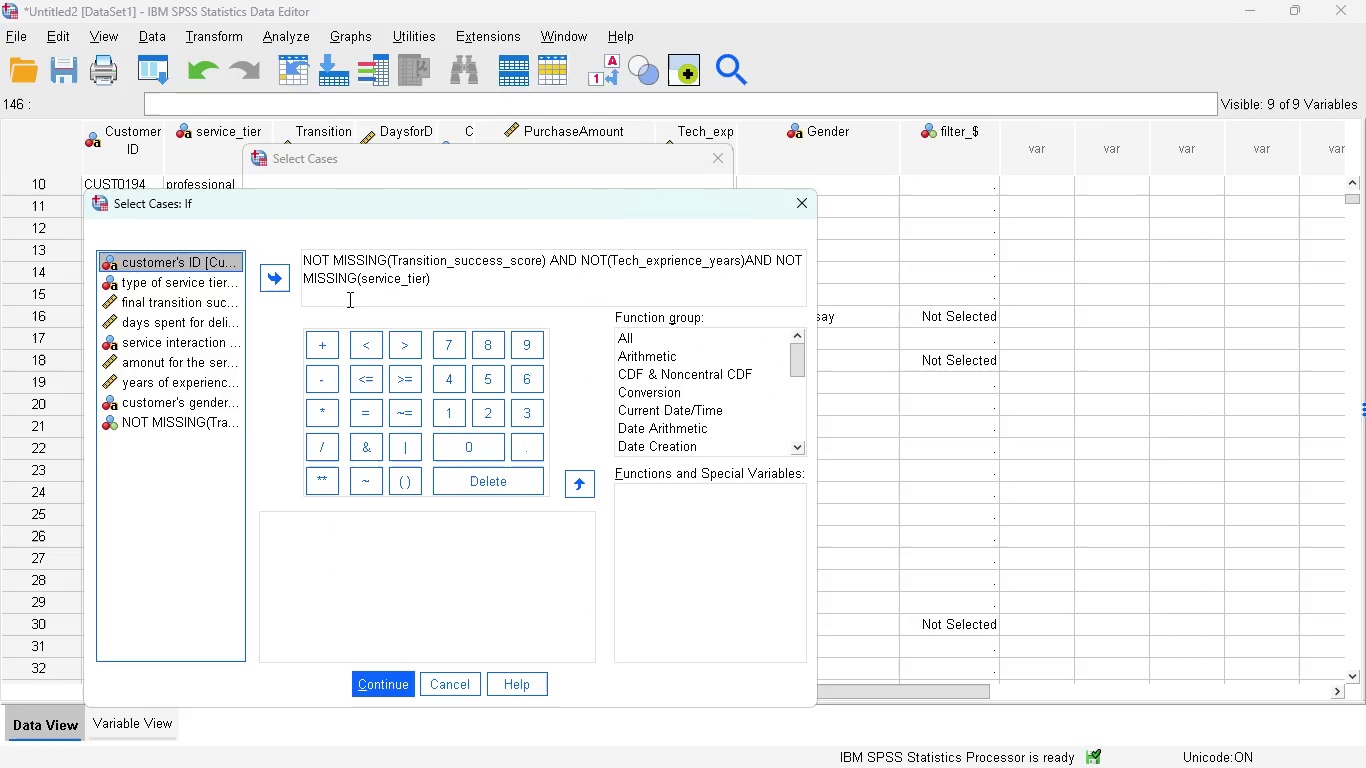 
left_click([456, 286])
 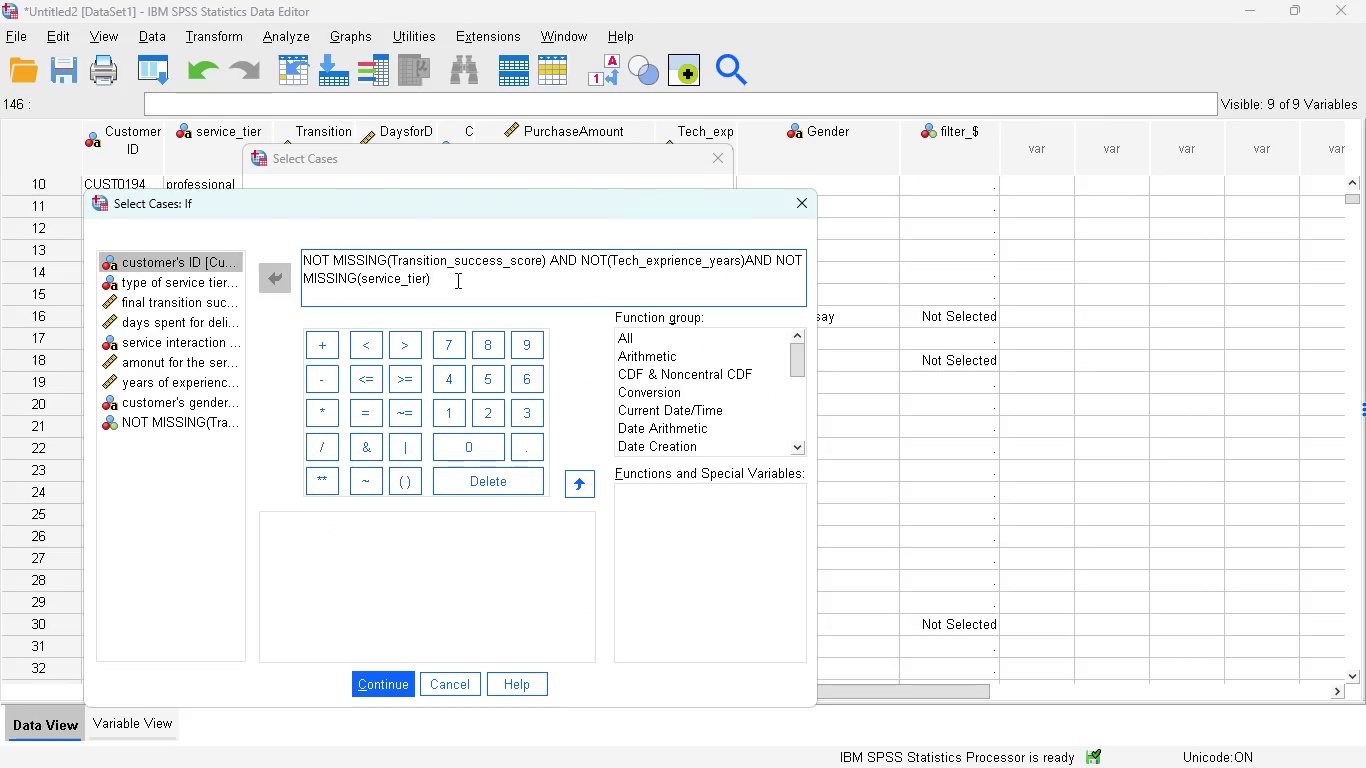 
key(Control+A)
 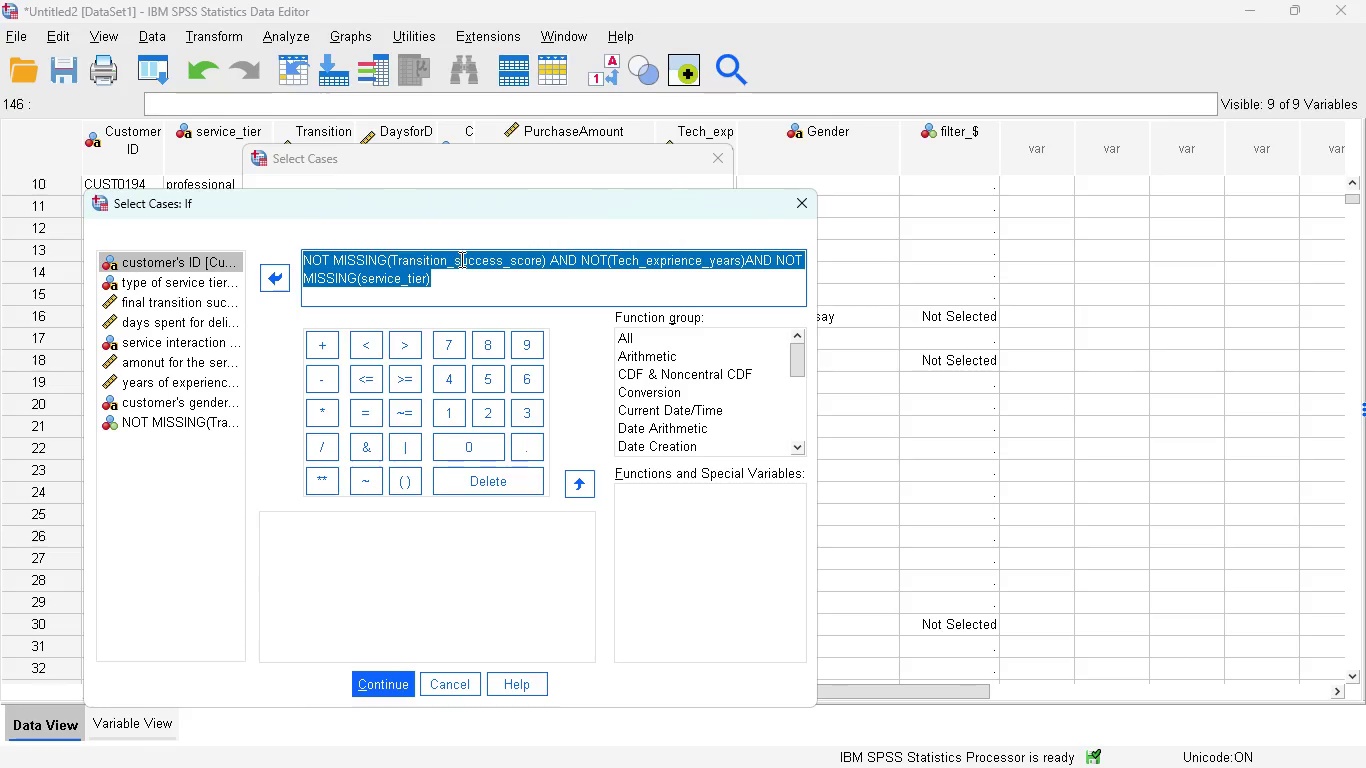 
key(Backspace)
 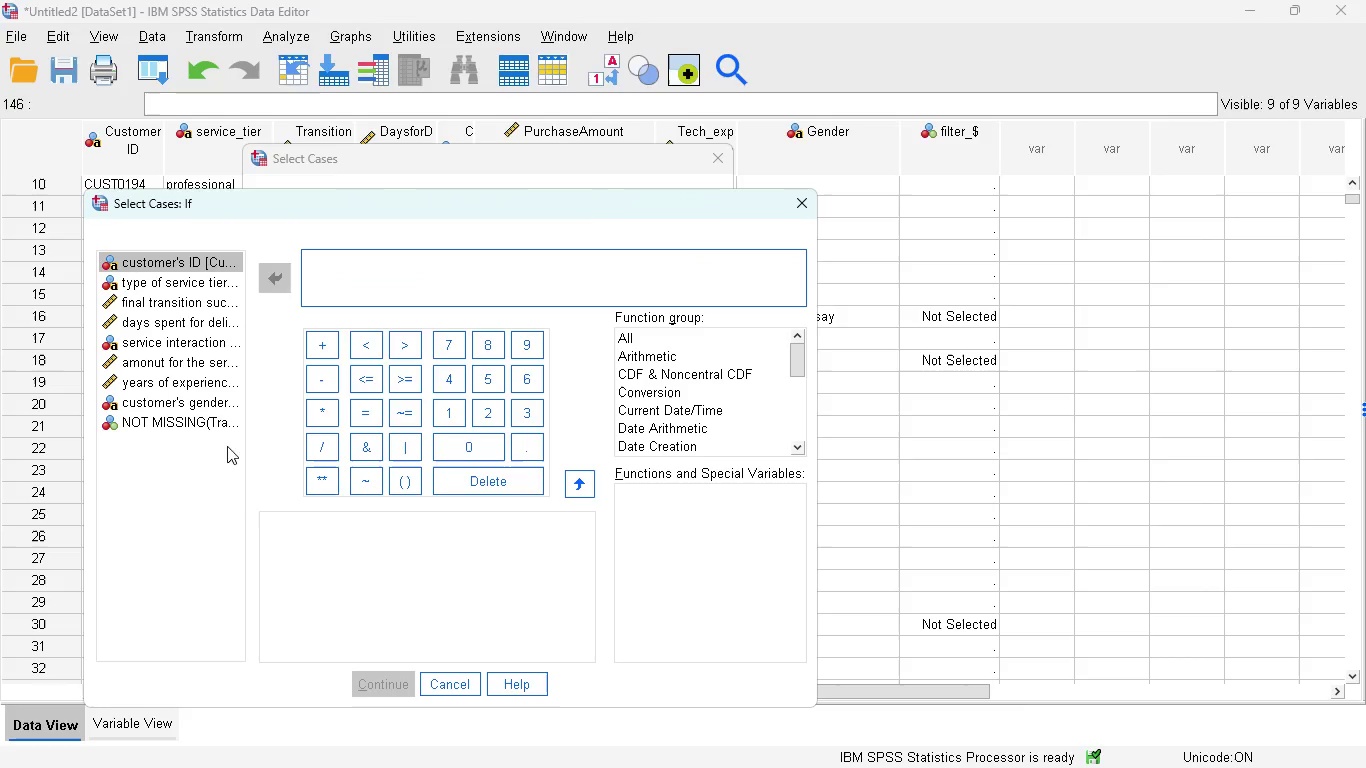 
left_click([199, 421])
 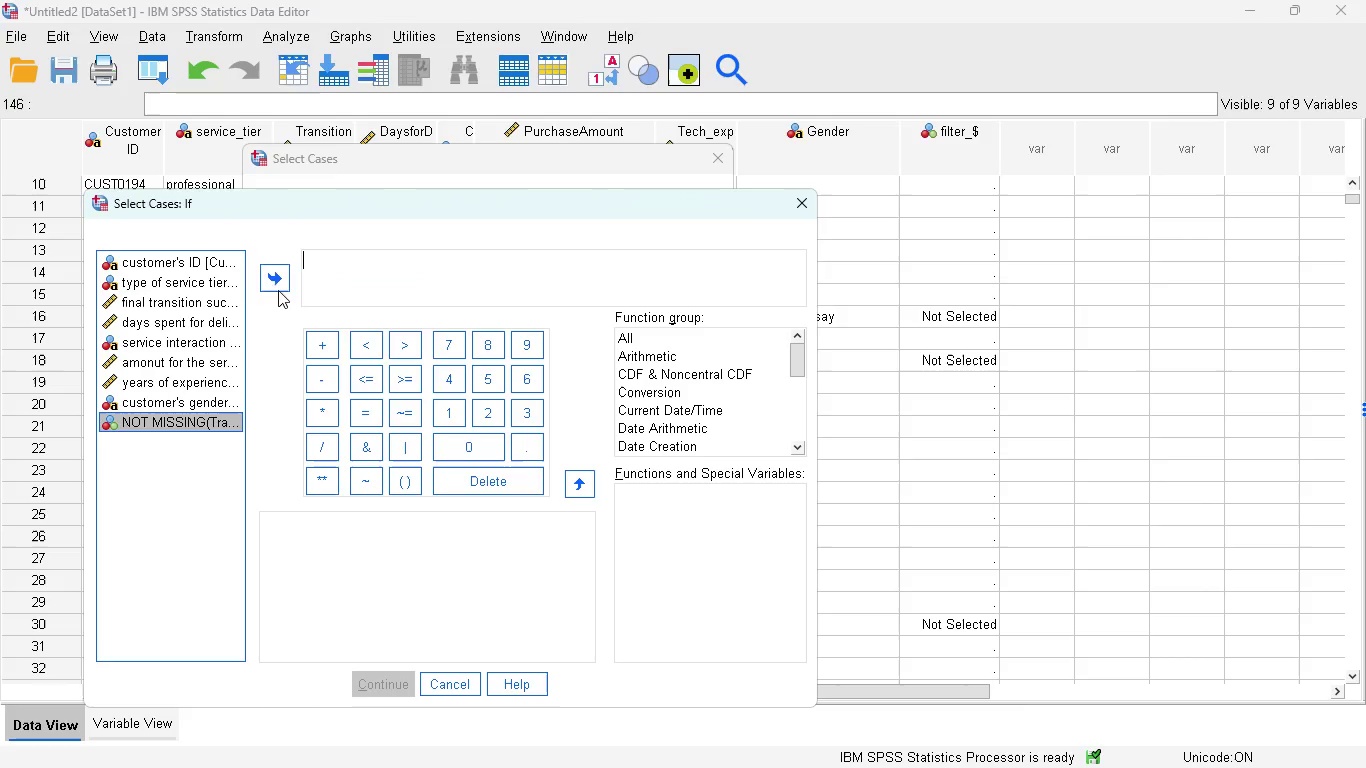 
left_click([278, 284])
 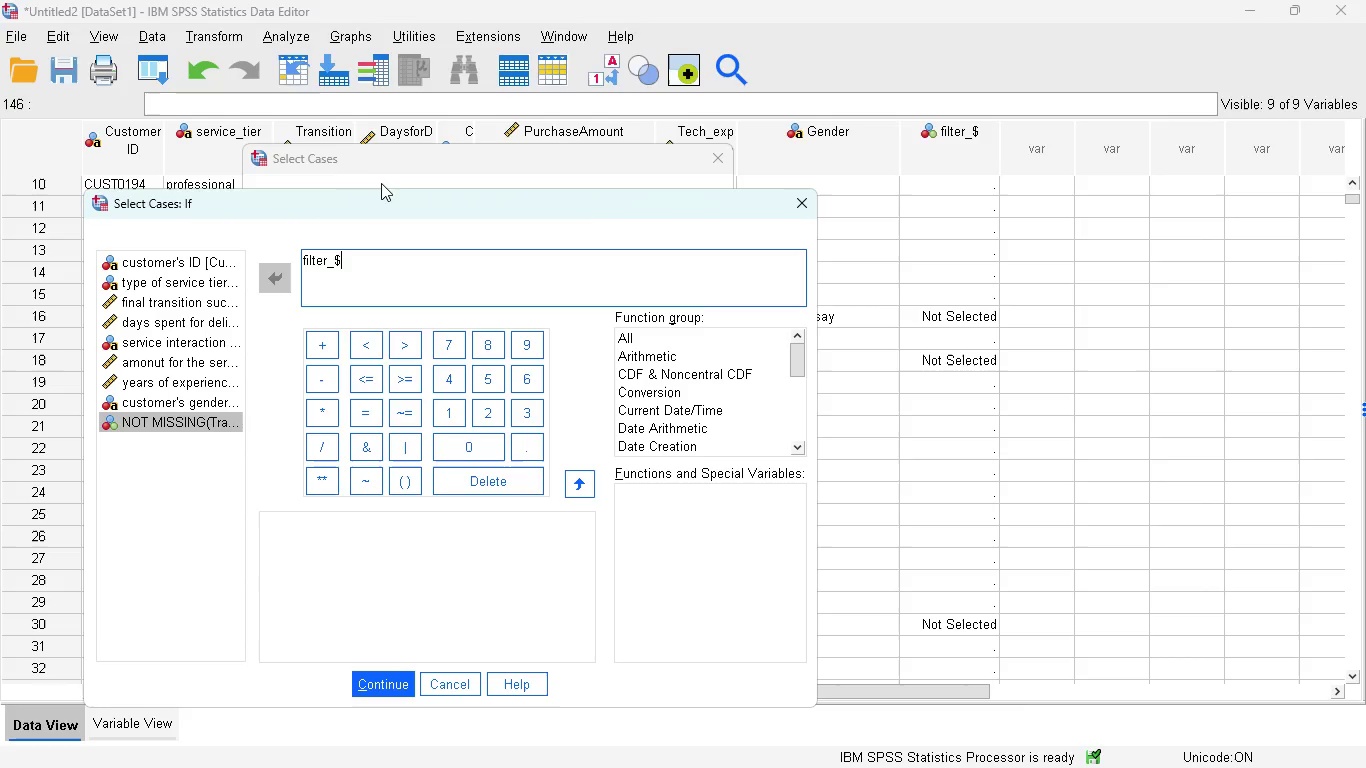 
wait(15.53)
 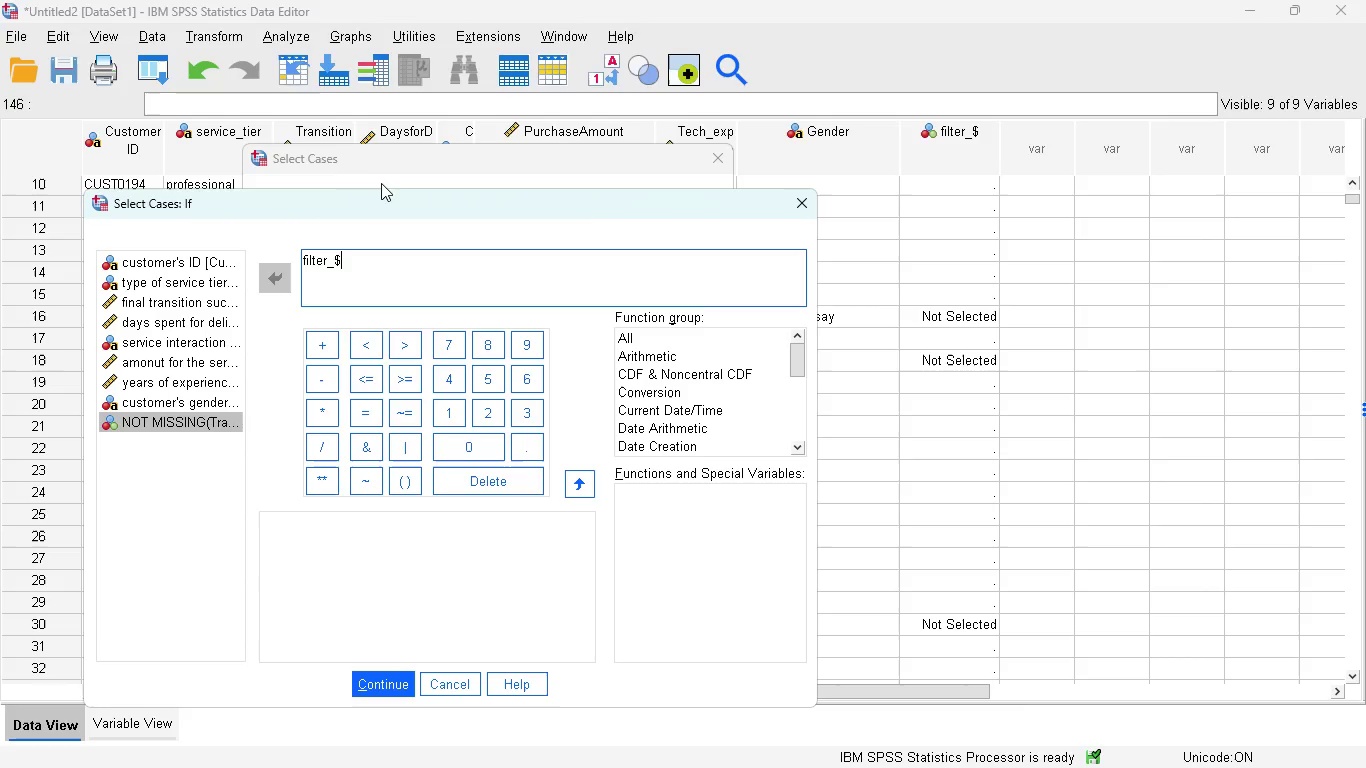 
key(Space)
 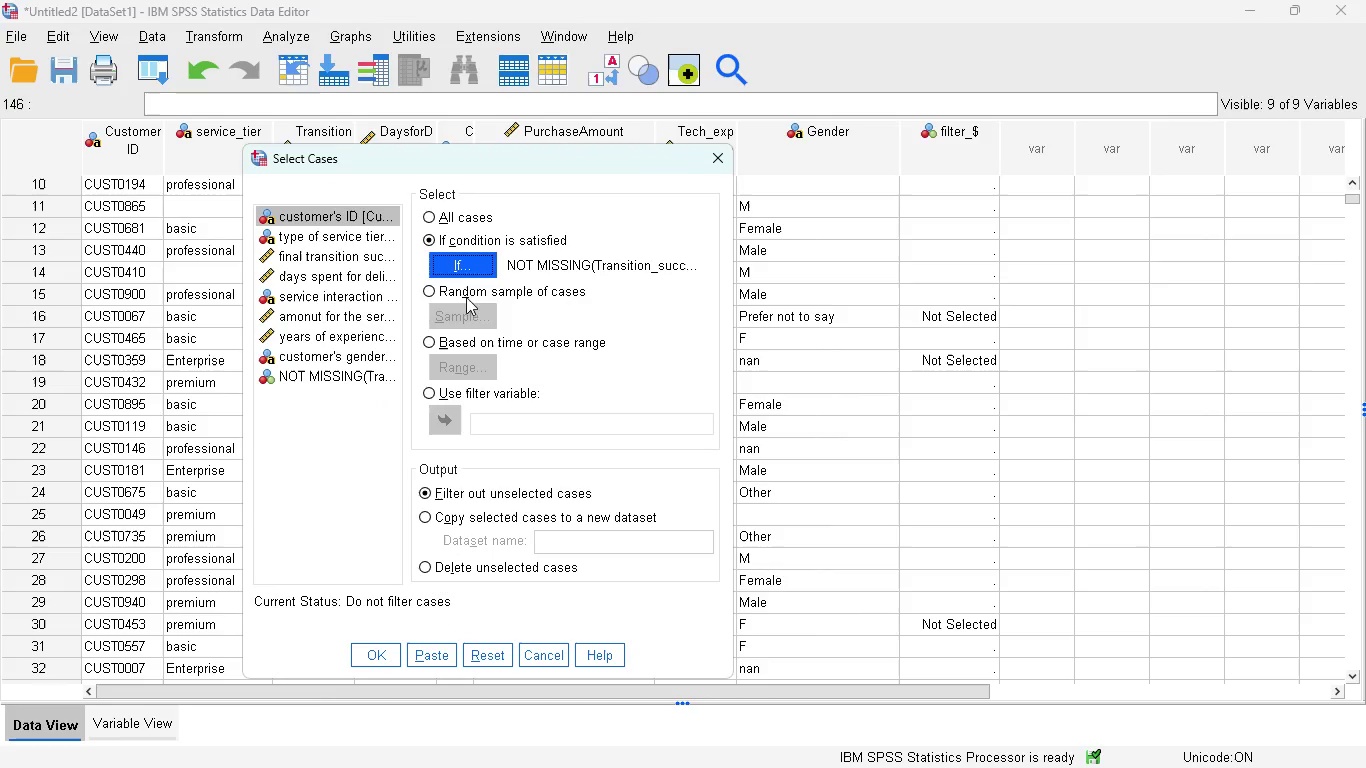 
wait(14.41)
 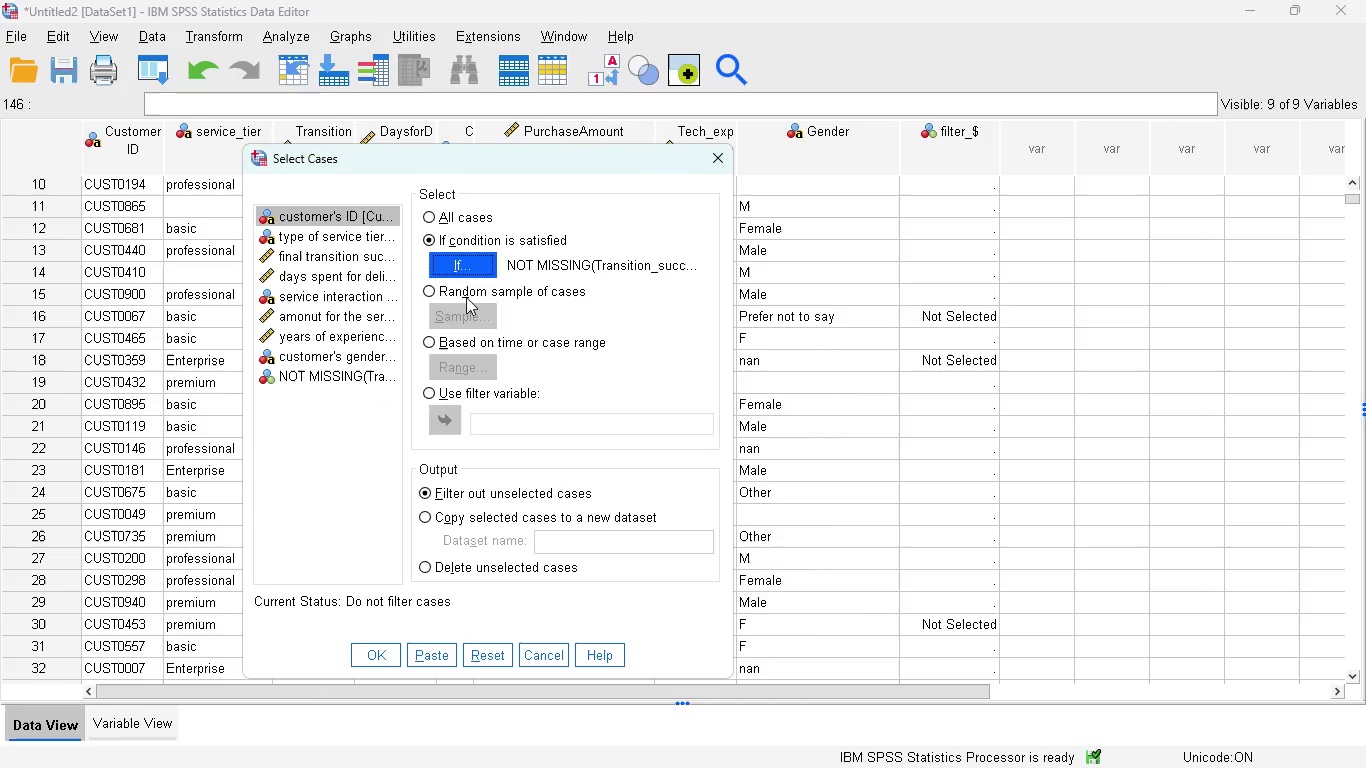 
left_click_drag(start_coordinate=[785, 112], to_coordinate=[530, 214])
 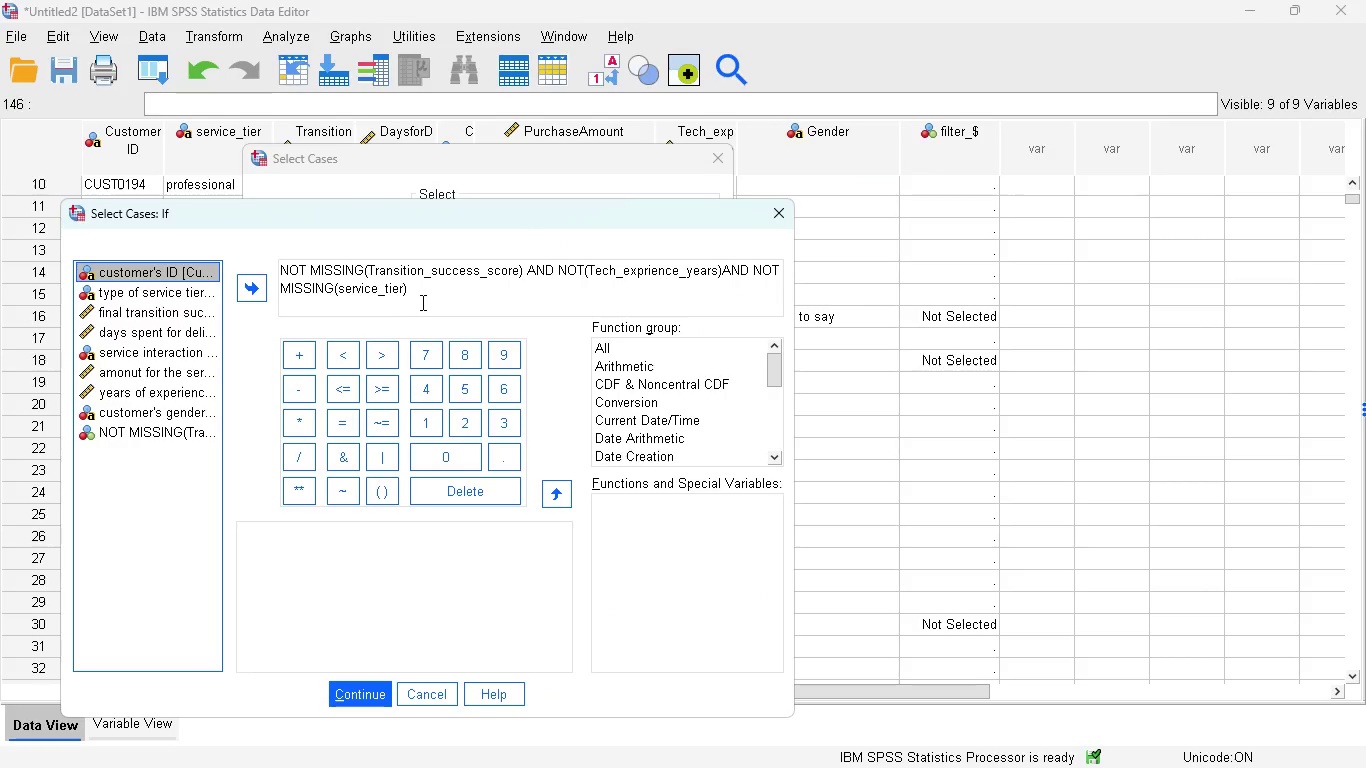 
left_click([427, 291])
 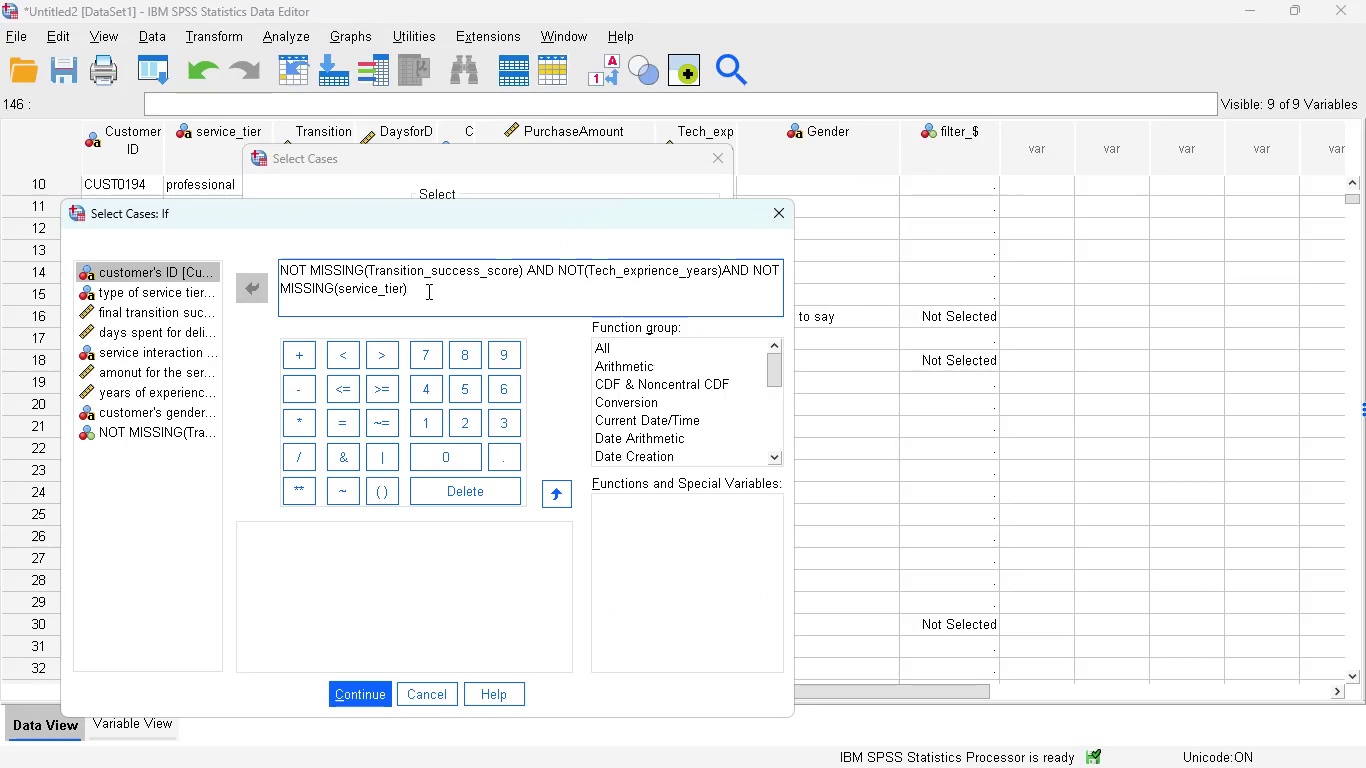 
hold_key(key=ControlLeft, duration=0.5)
 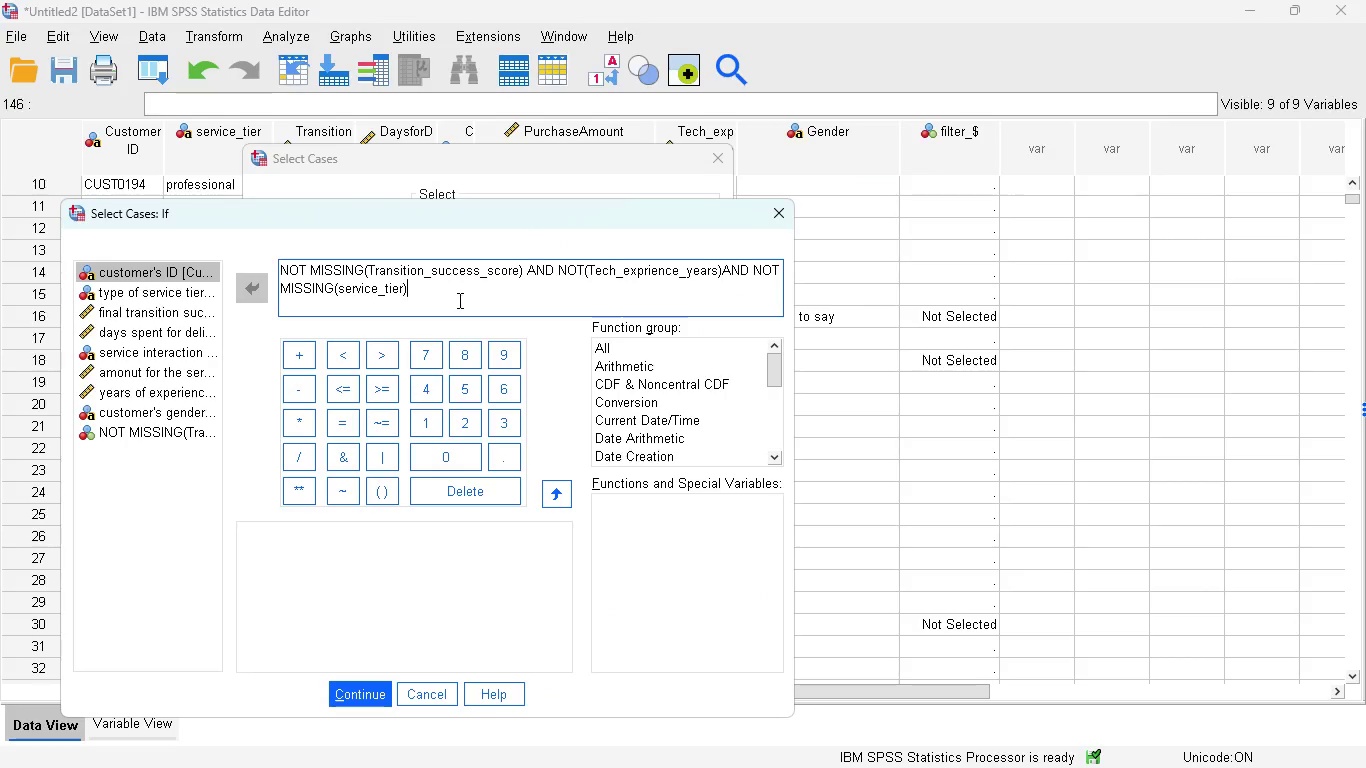 
wait(8.27)
 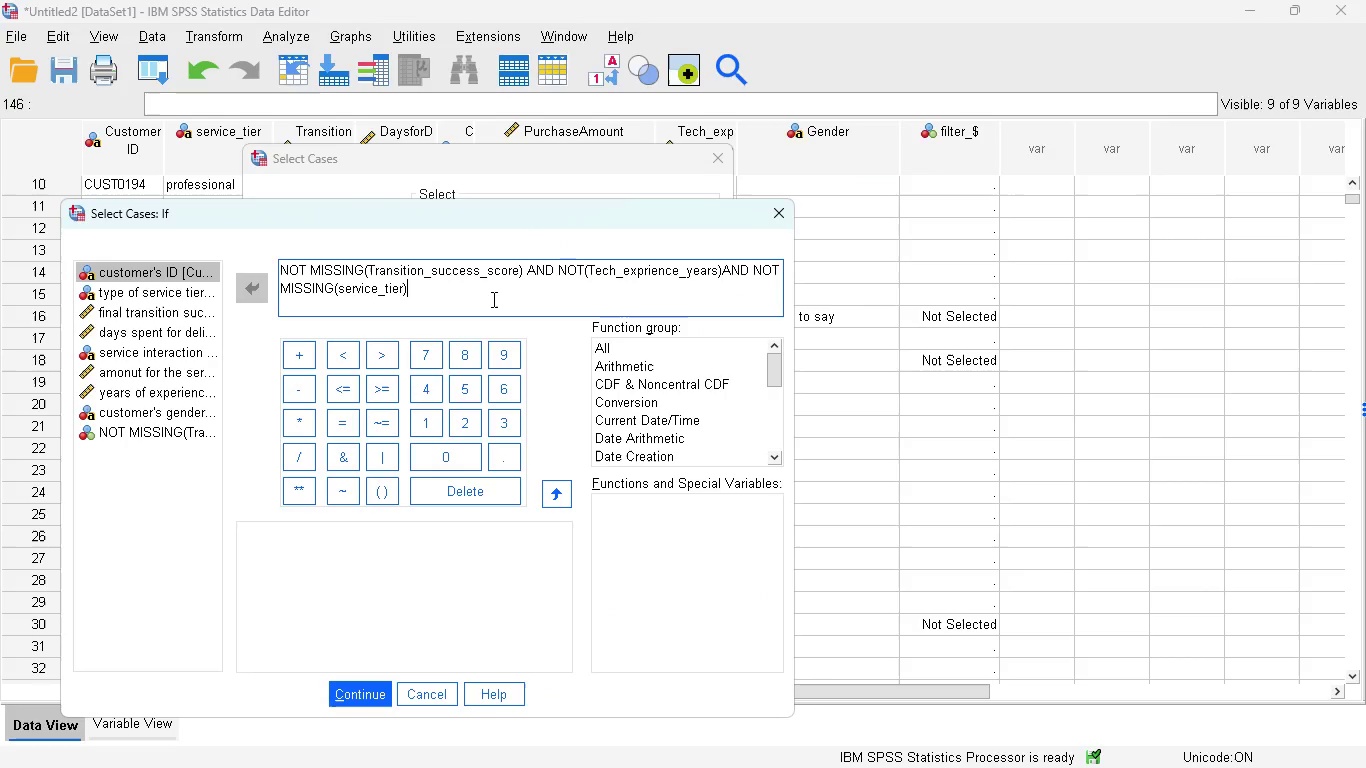 
key(Control+A)
 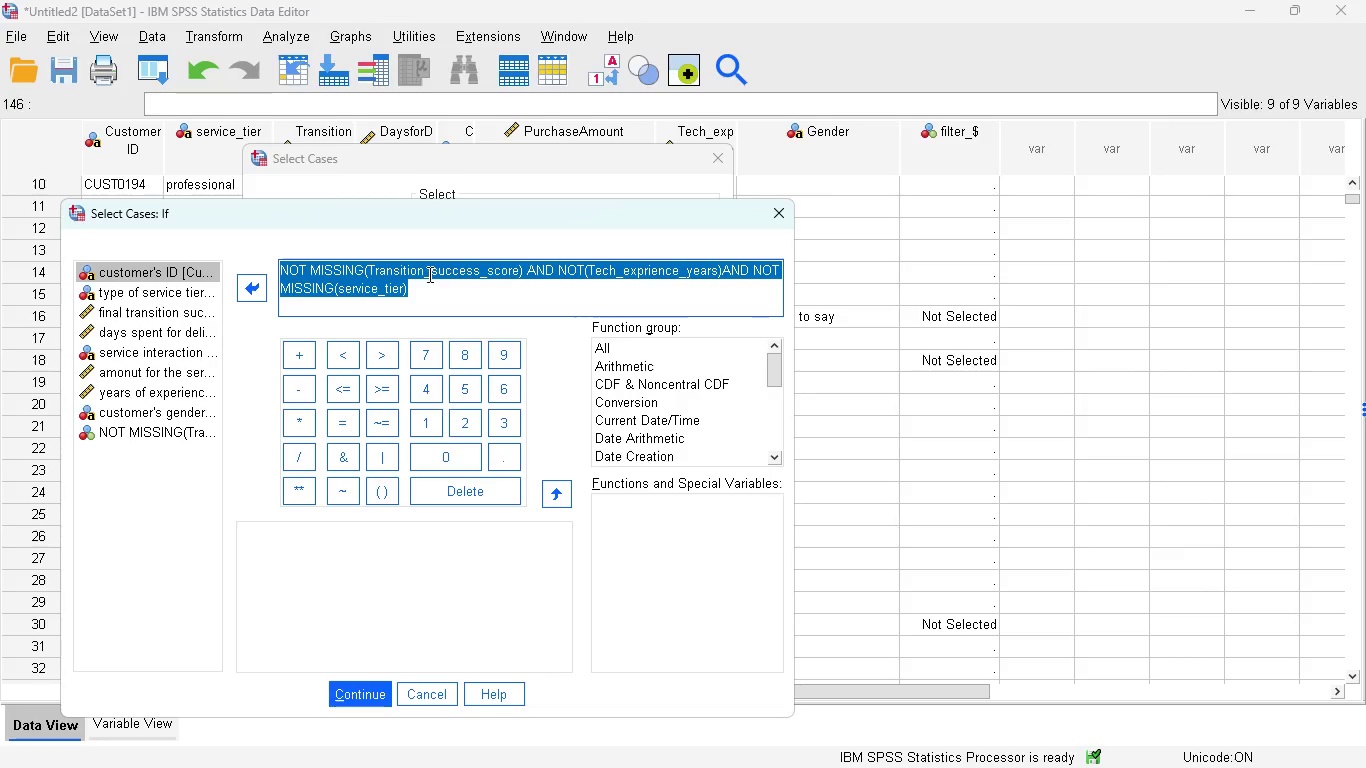 
key(Backspace)
 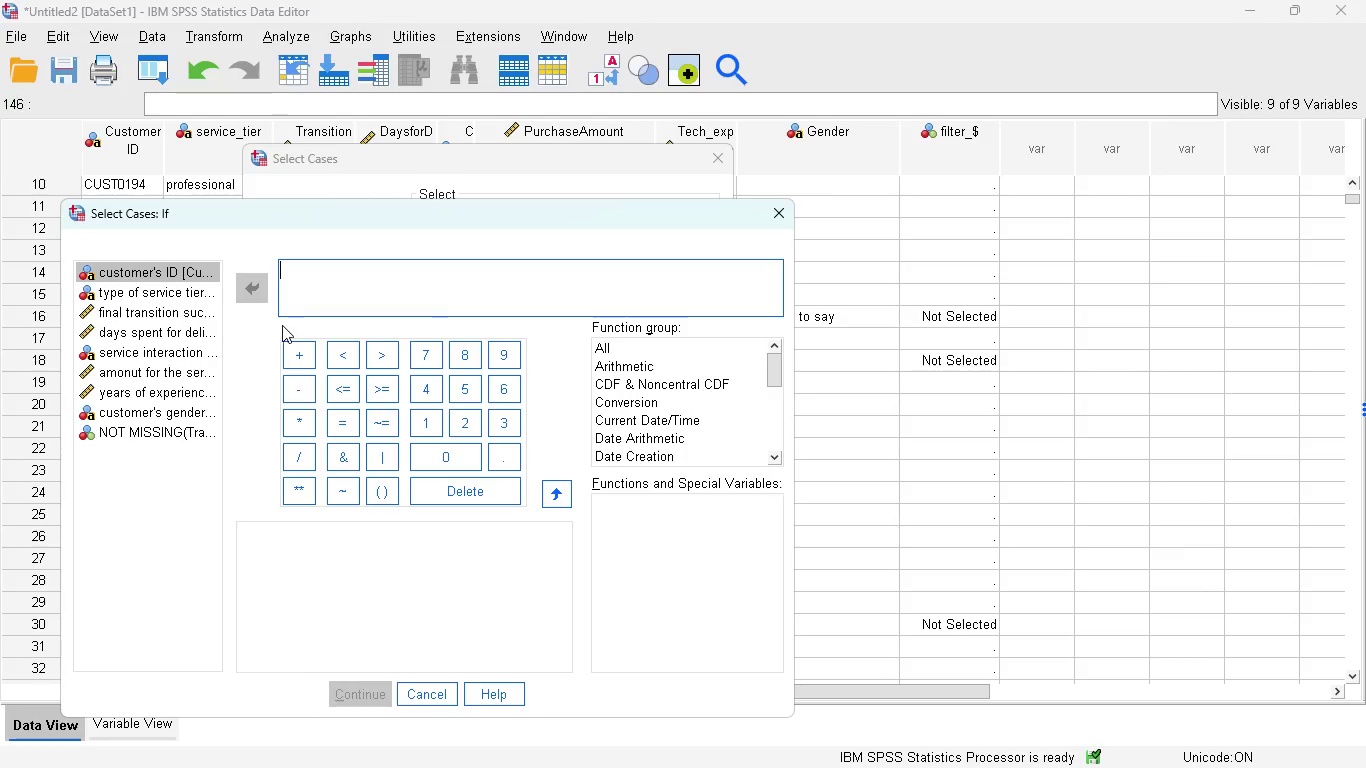 
left_click([175, 425])
 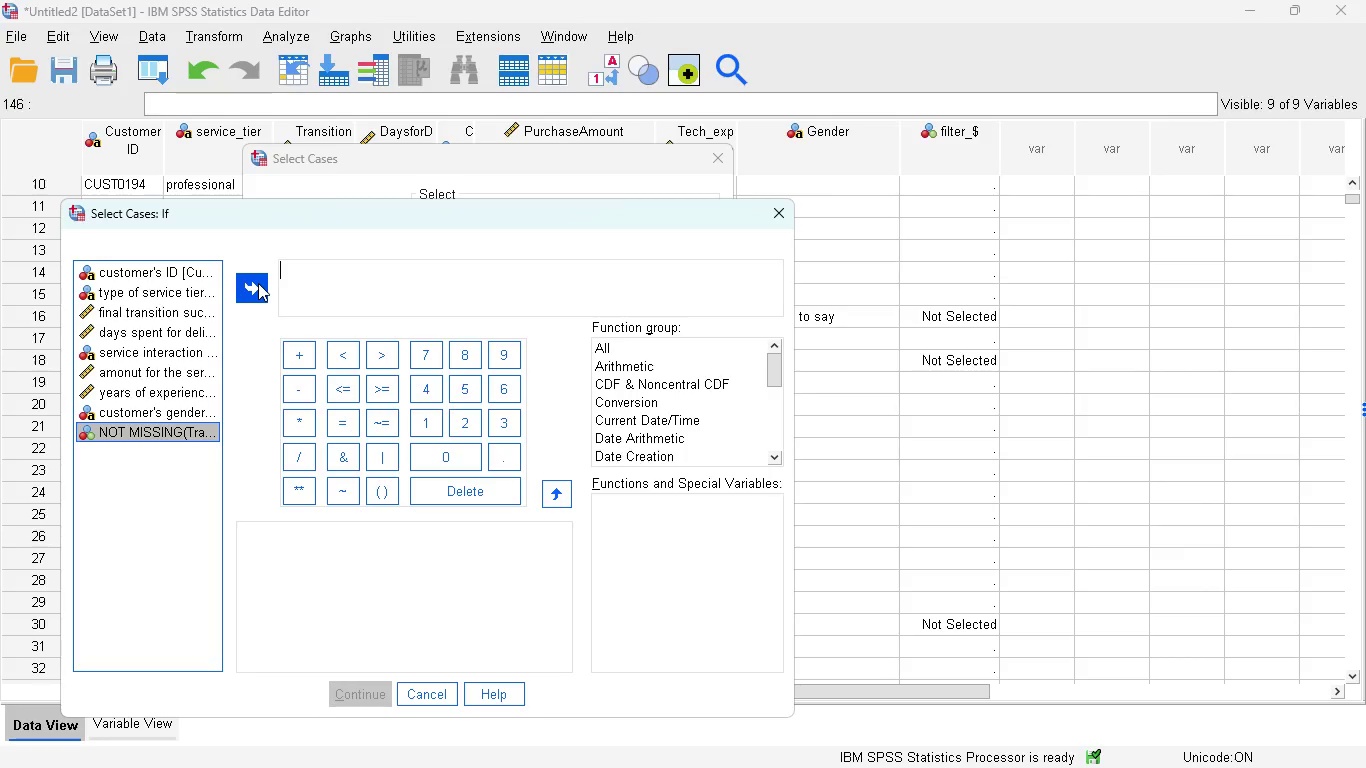 
left_click([258, 283])
 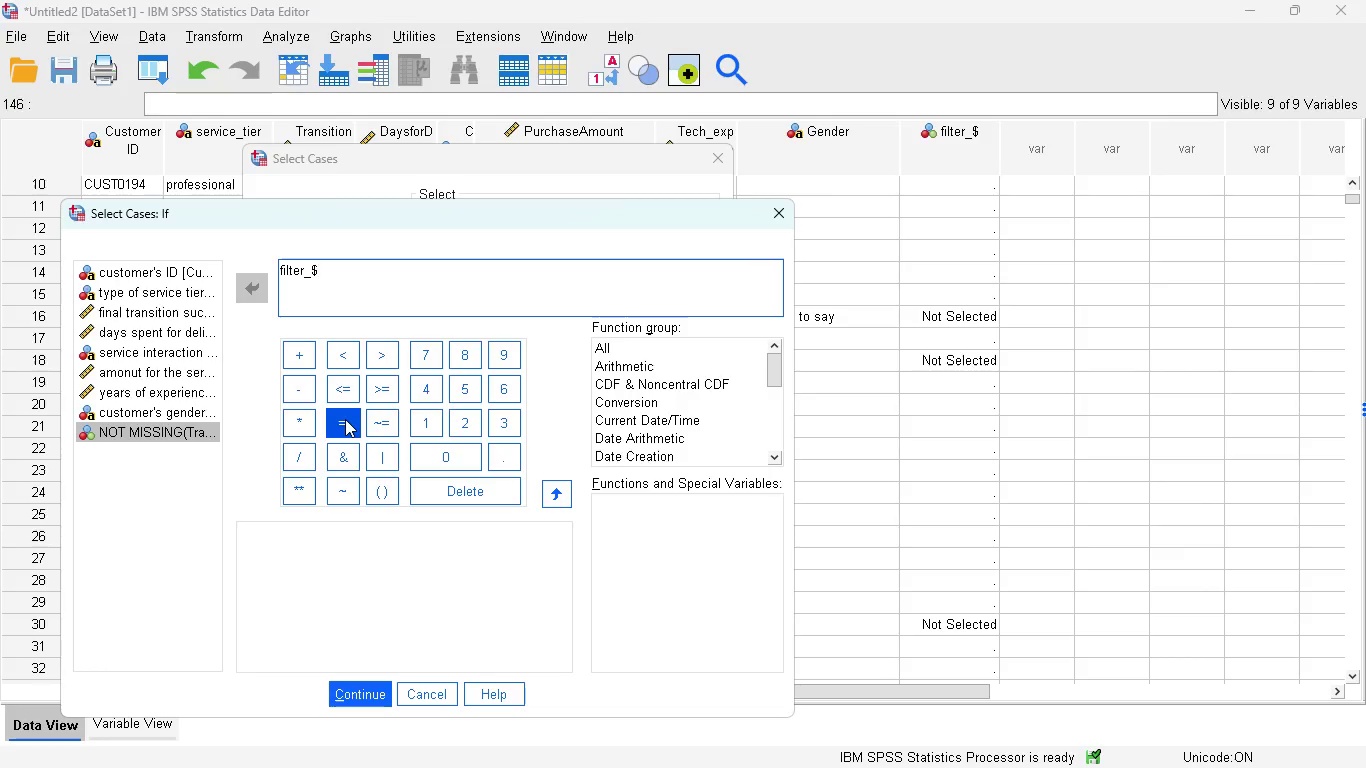 
wait(8.77)
 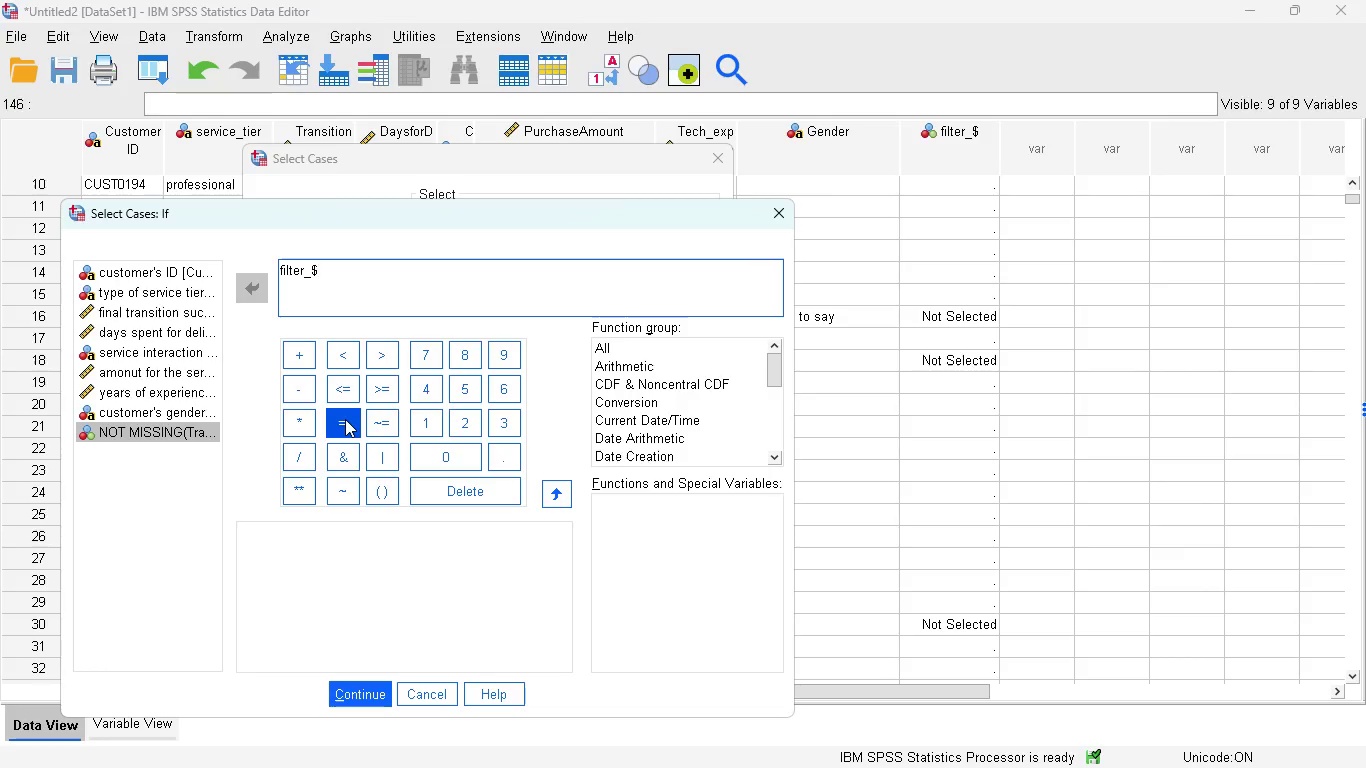 
left_click([337, 422])
 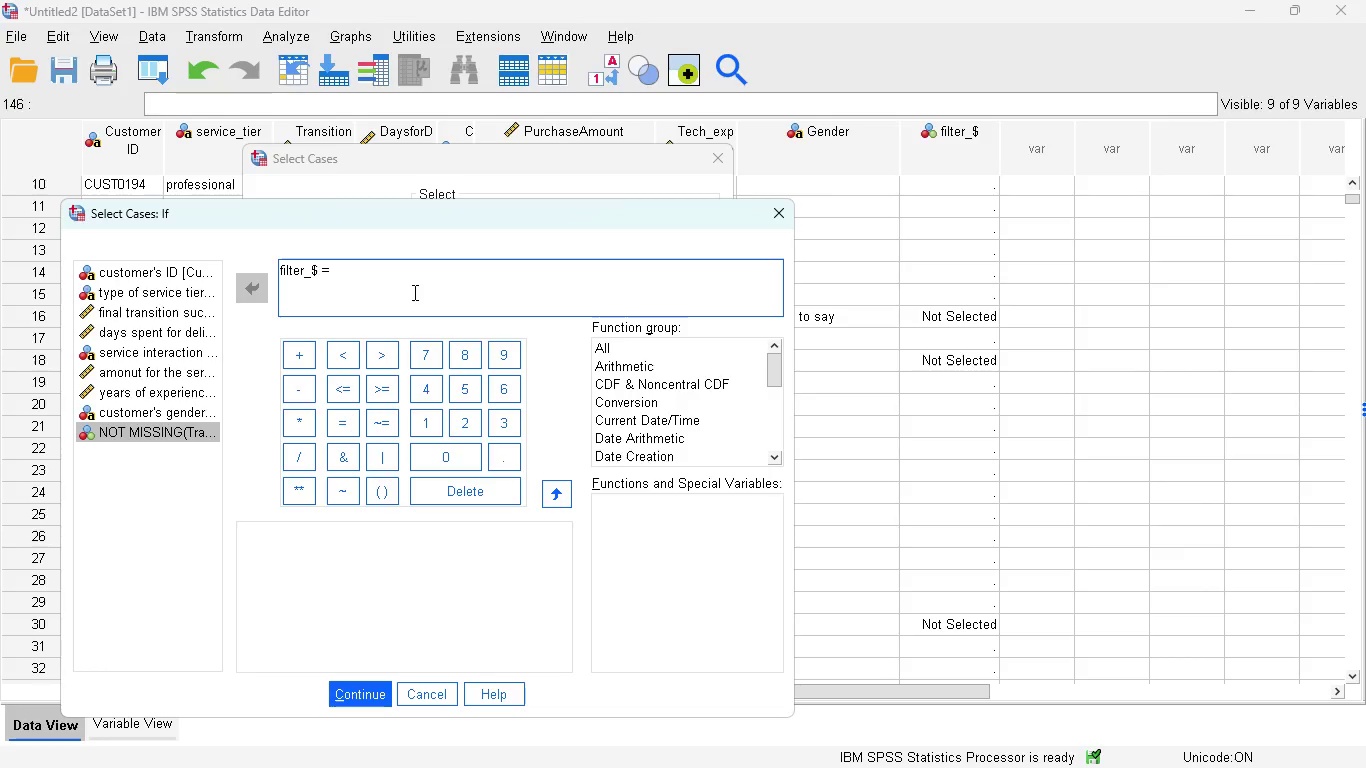 
type(Not SE)
key(Backspace)
type(E)
key(Backspace)
key(Backspace)
type(Selected)
 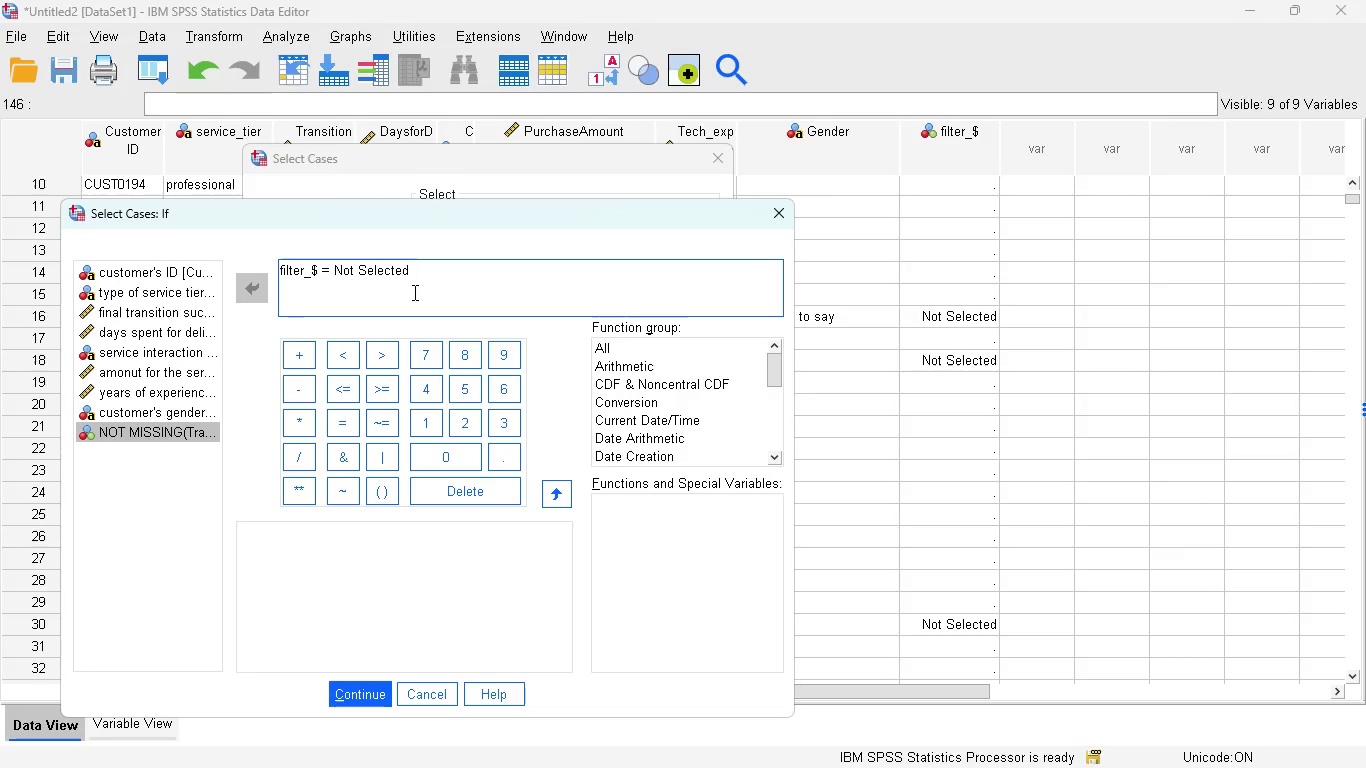 
wait(9.94)
 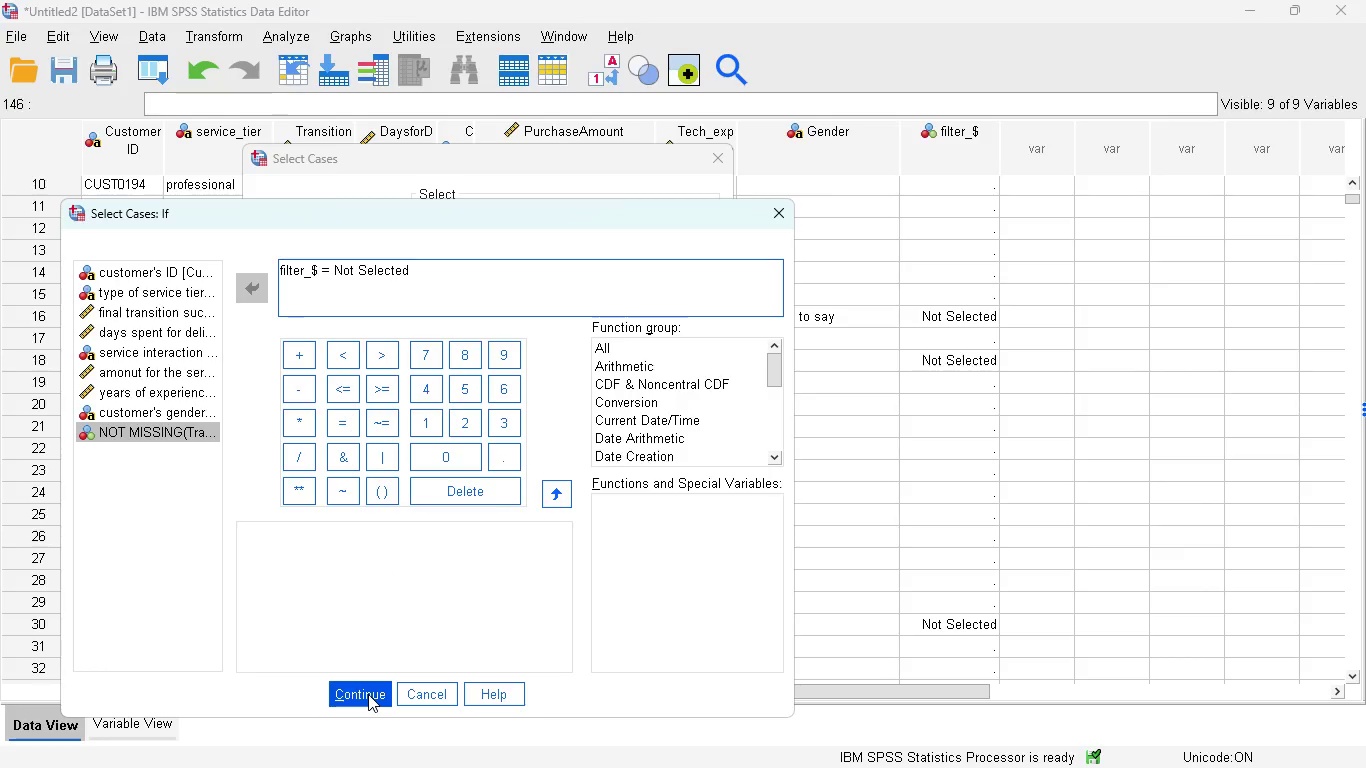 
left_click([365, 692])
 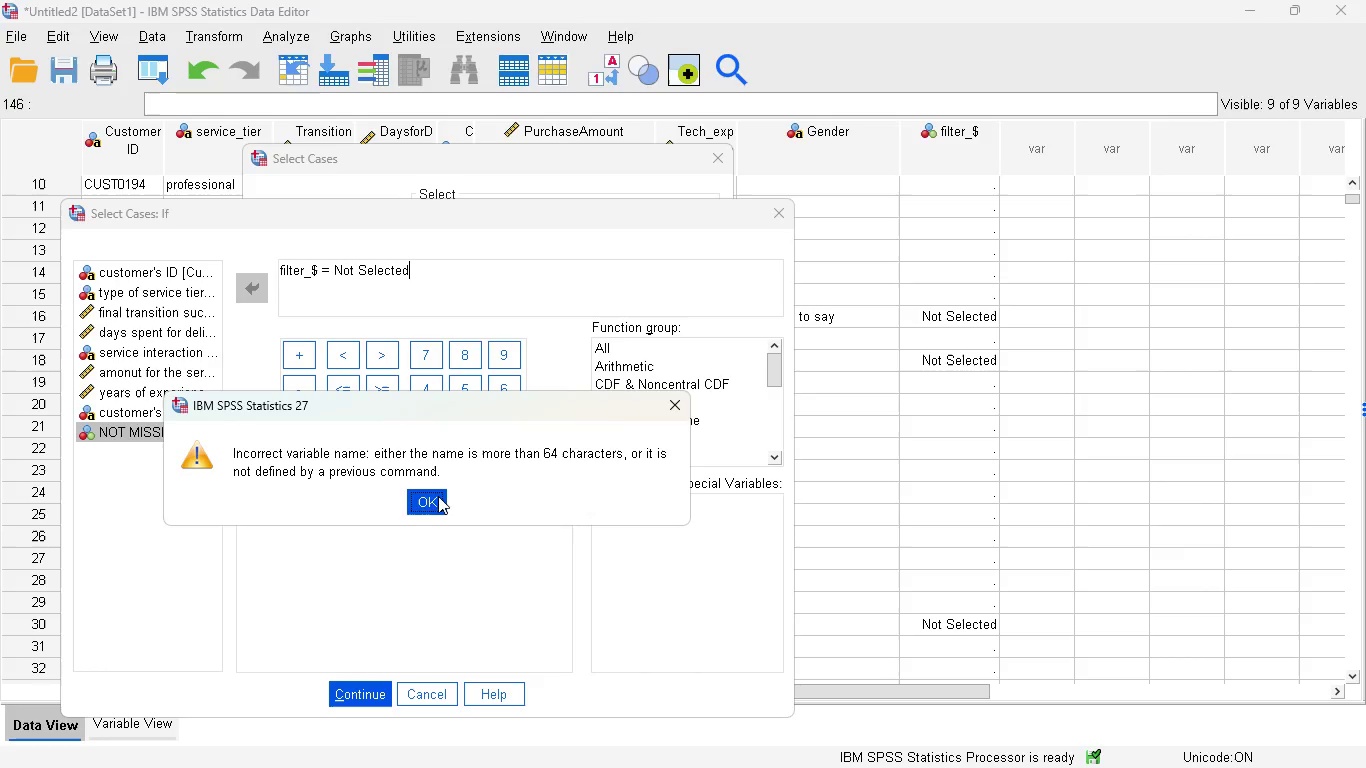 
wait(9.5)
 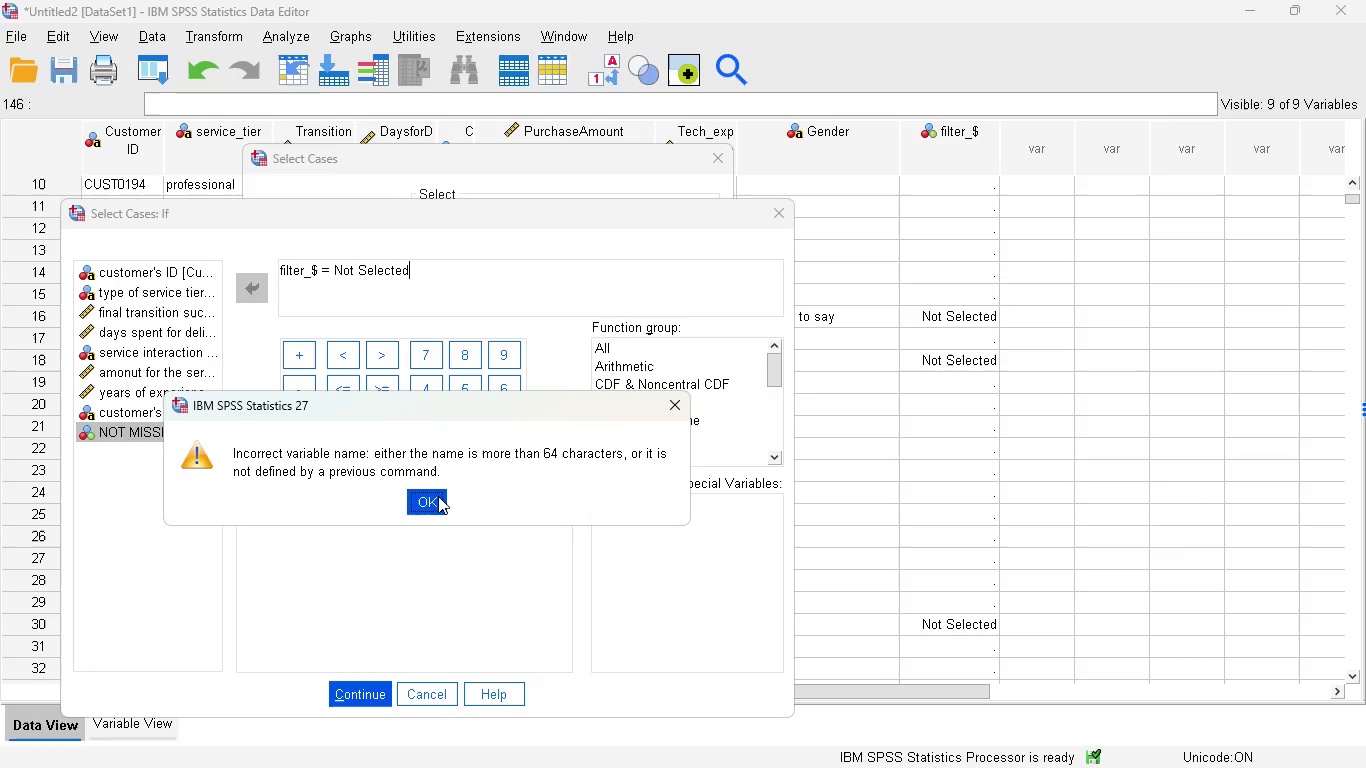 
left_click([431, 498])
 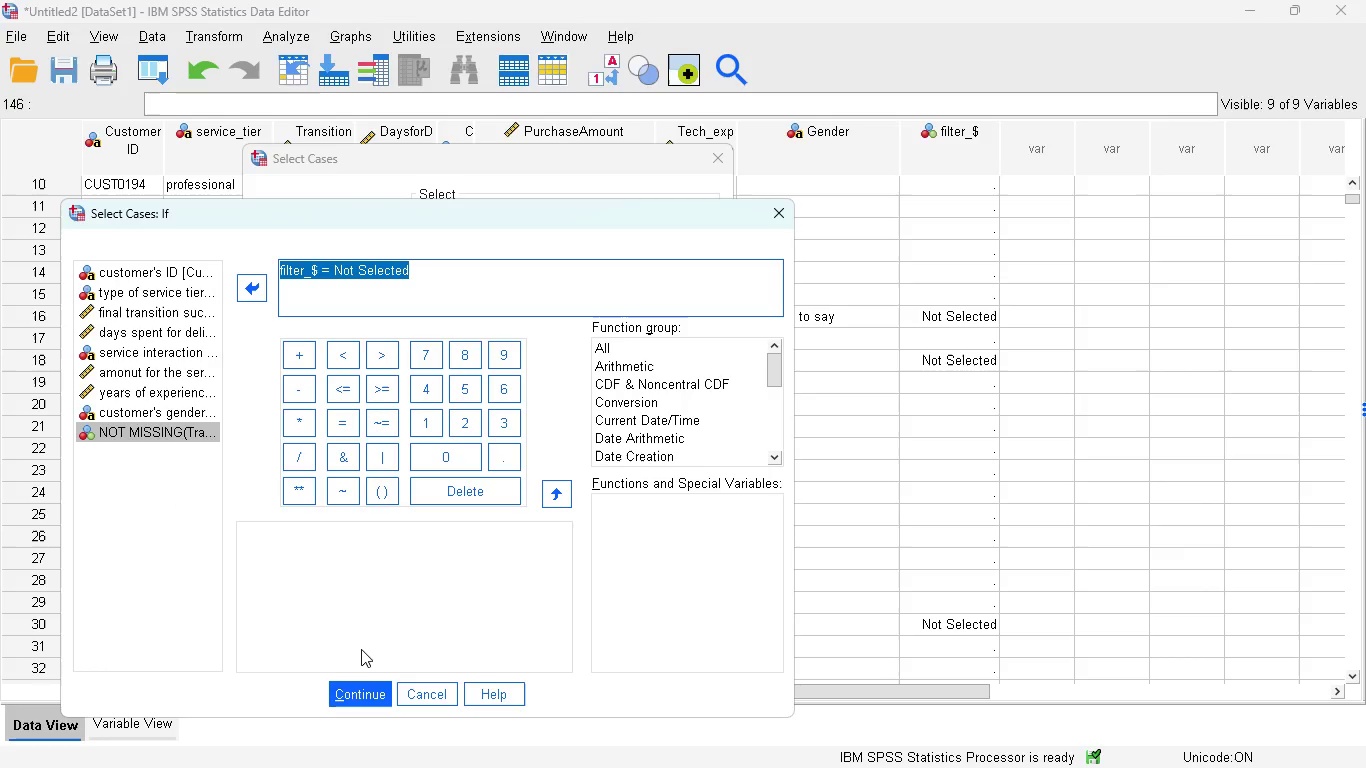 
left_click([363, 699])
 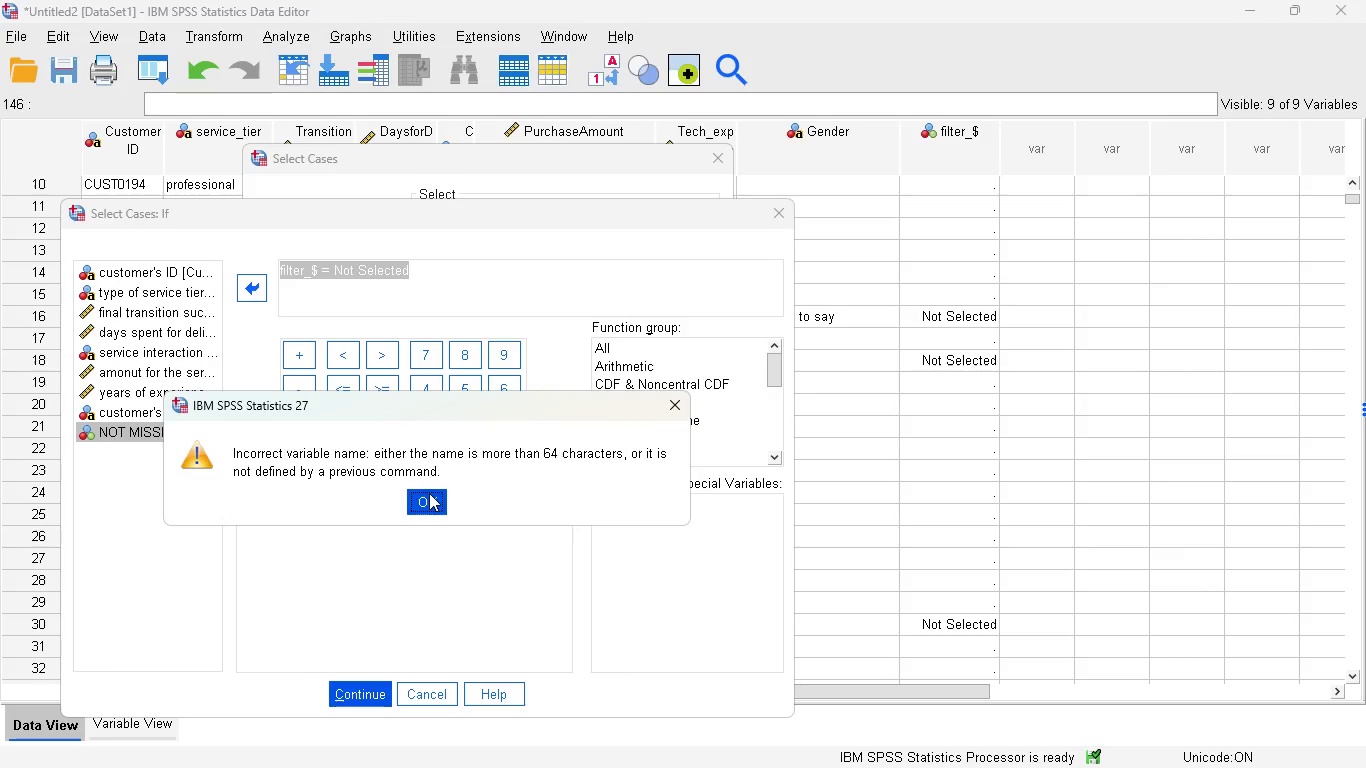 
left_click([429, 493])
 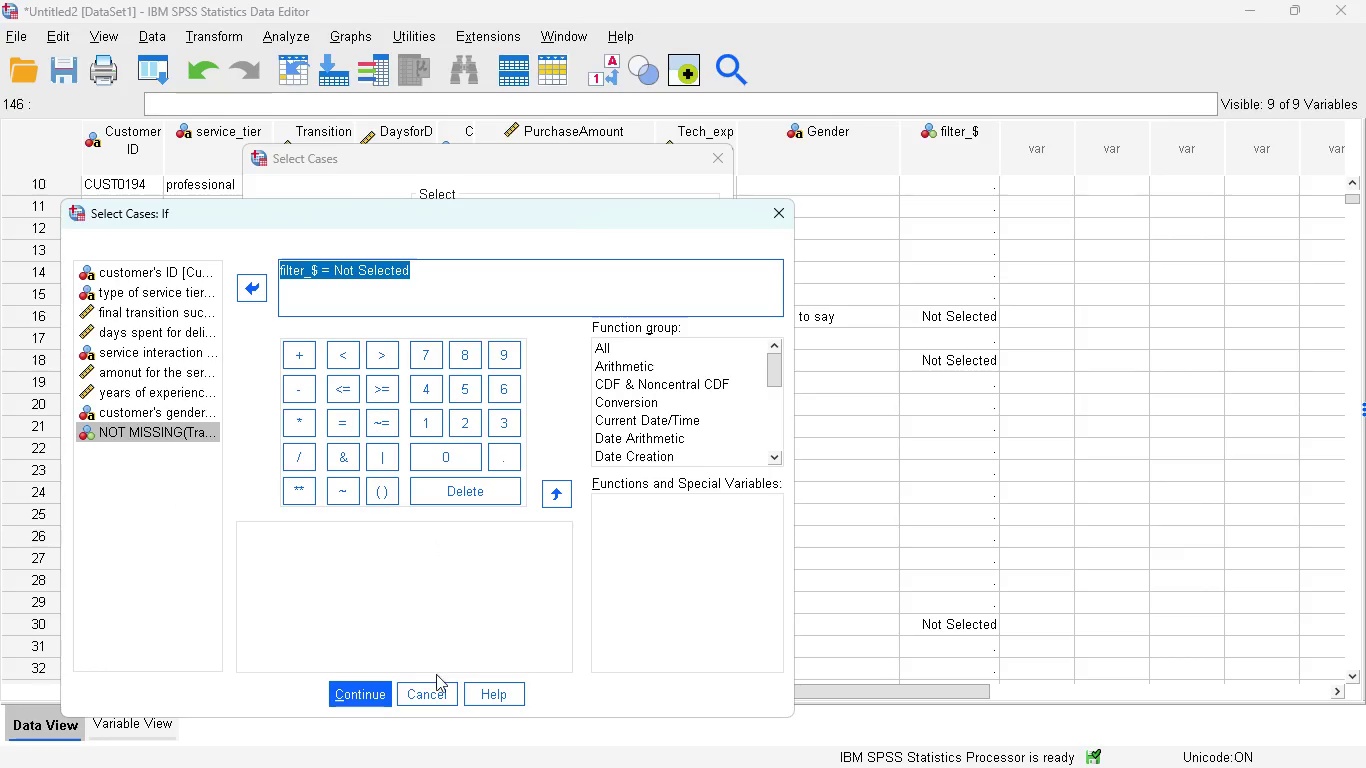 
left_click([426, 692])
 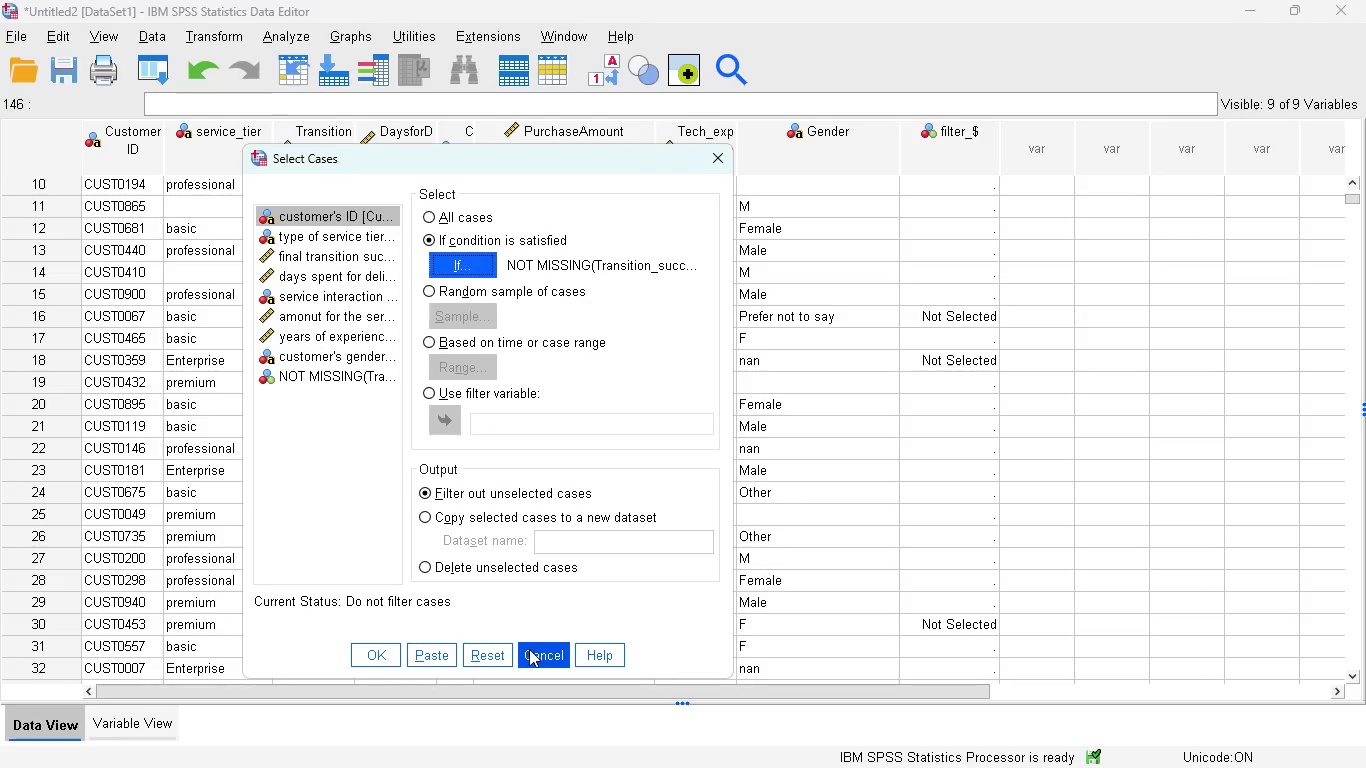 
left_click([529, 649])
 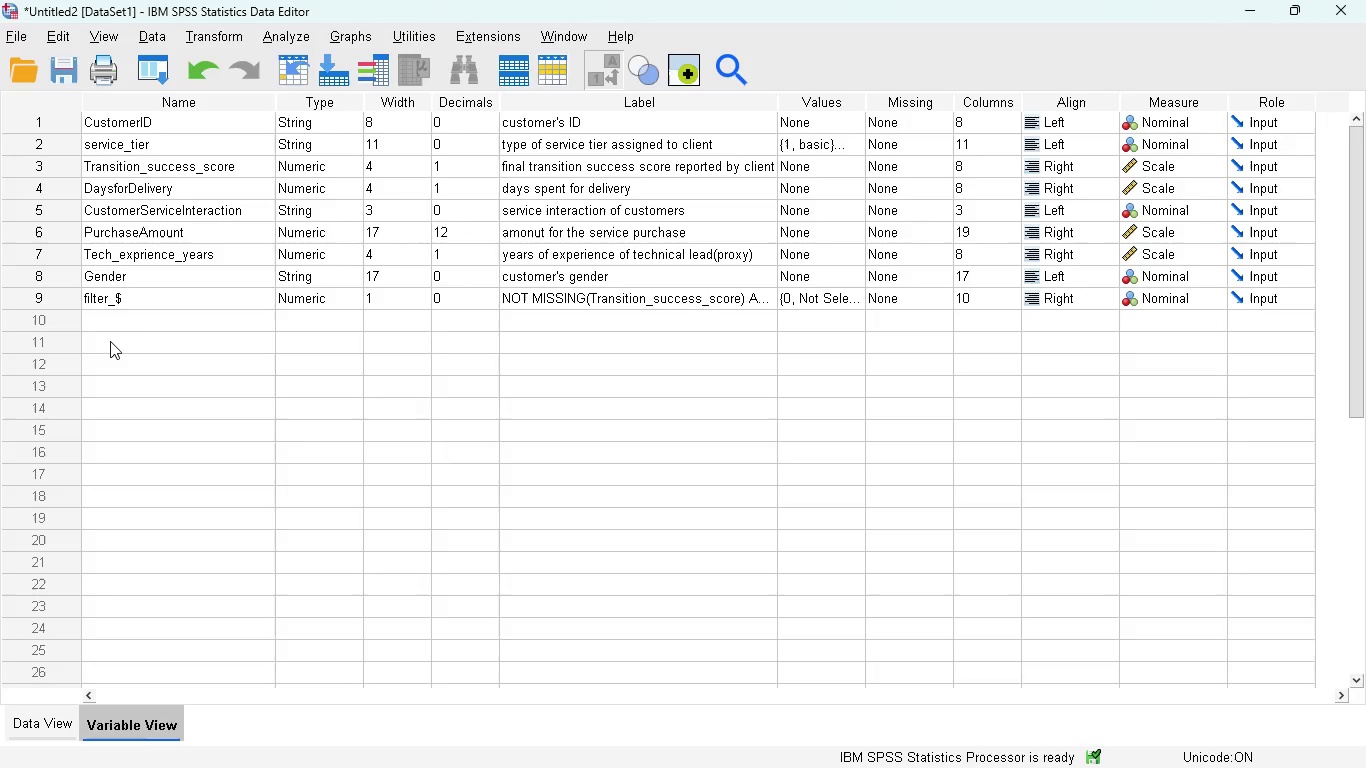 
left_click([136, 295])
 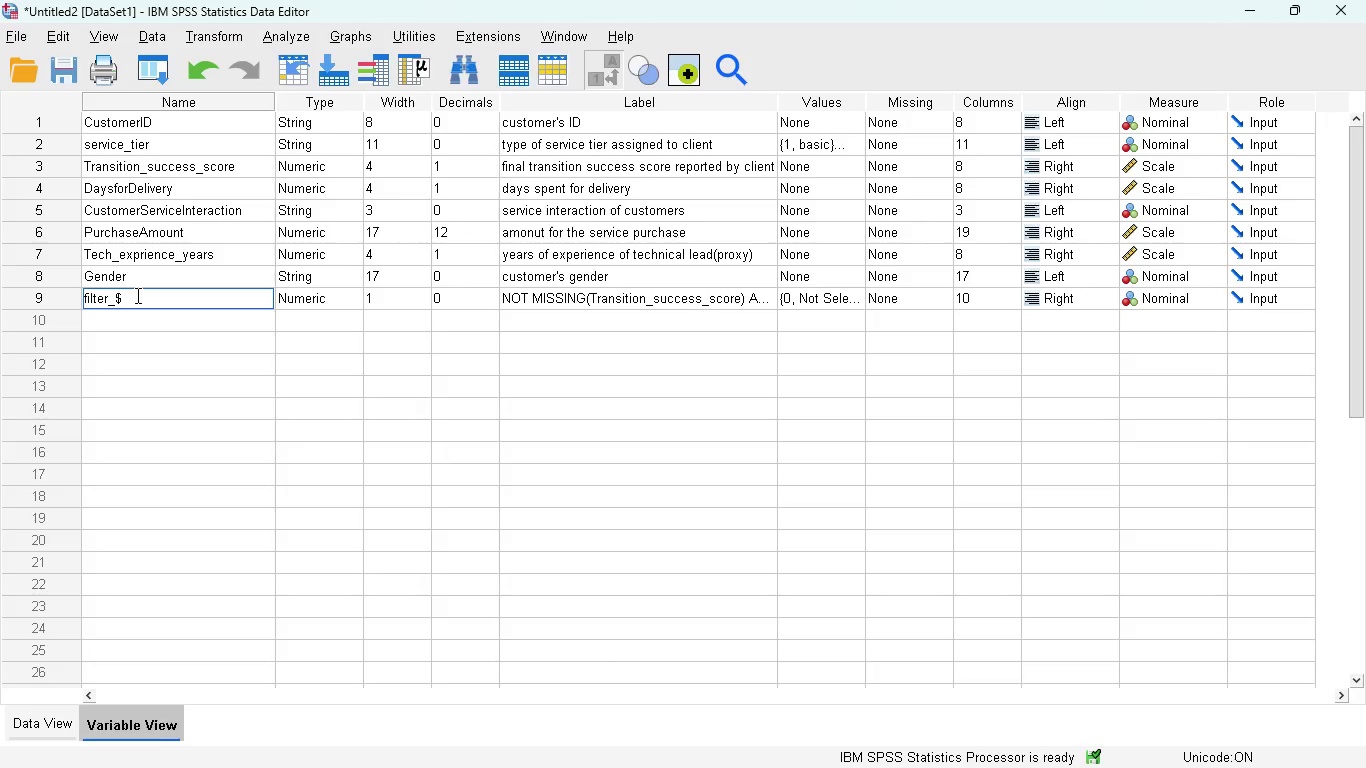 
key(Backspace)
 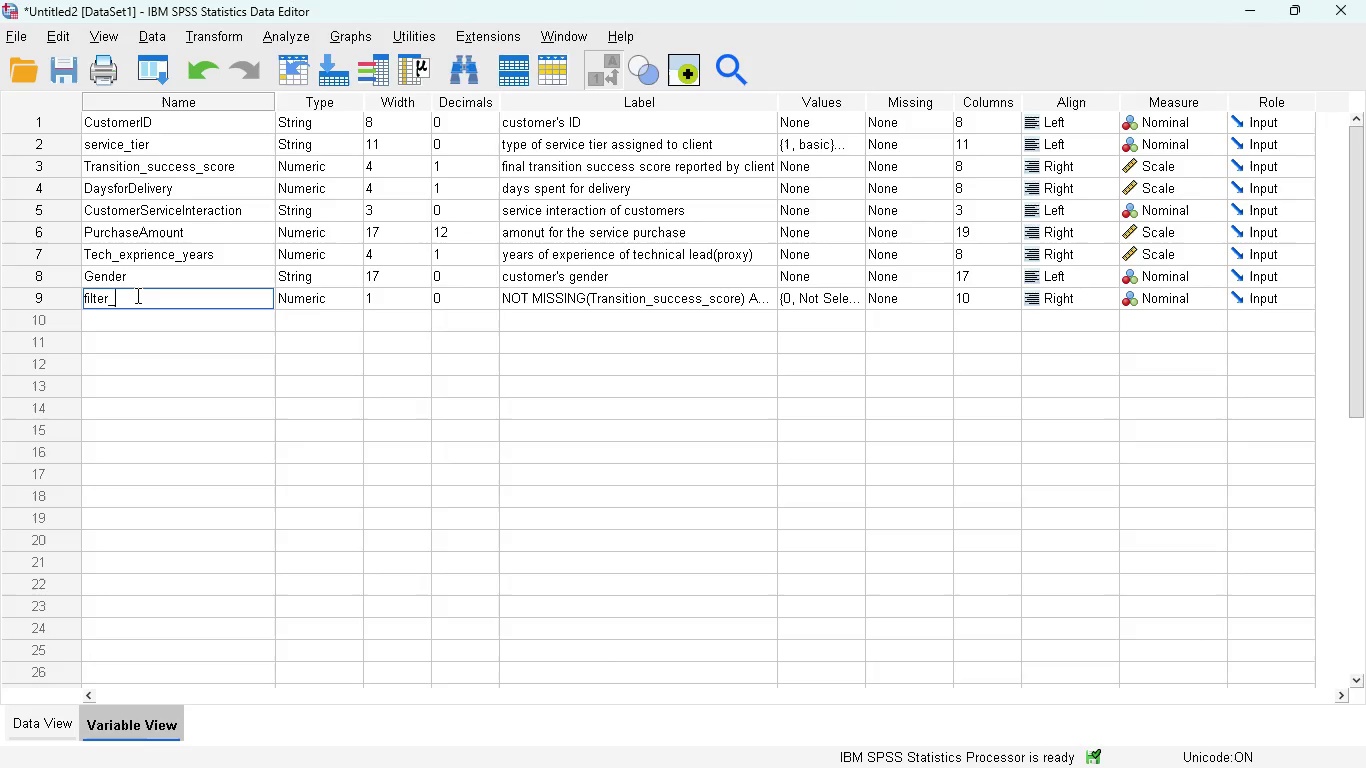 
key(Backspace)
 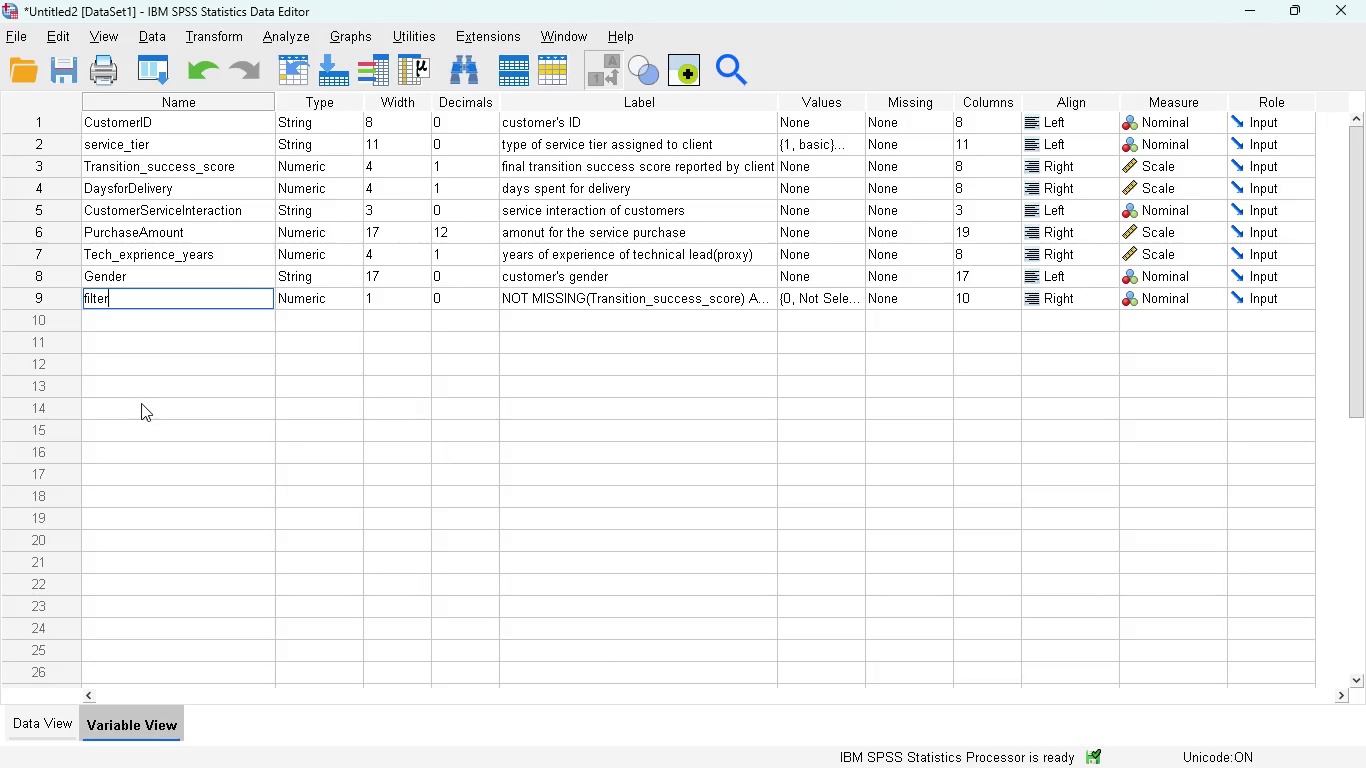 
left_click([141, 403])
 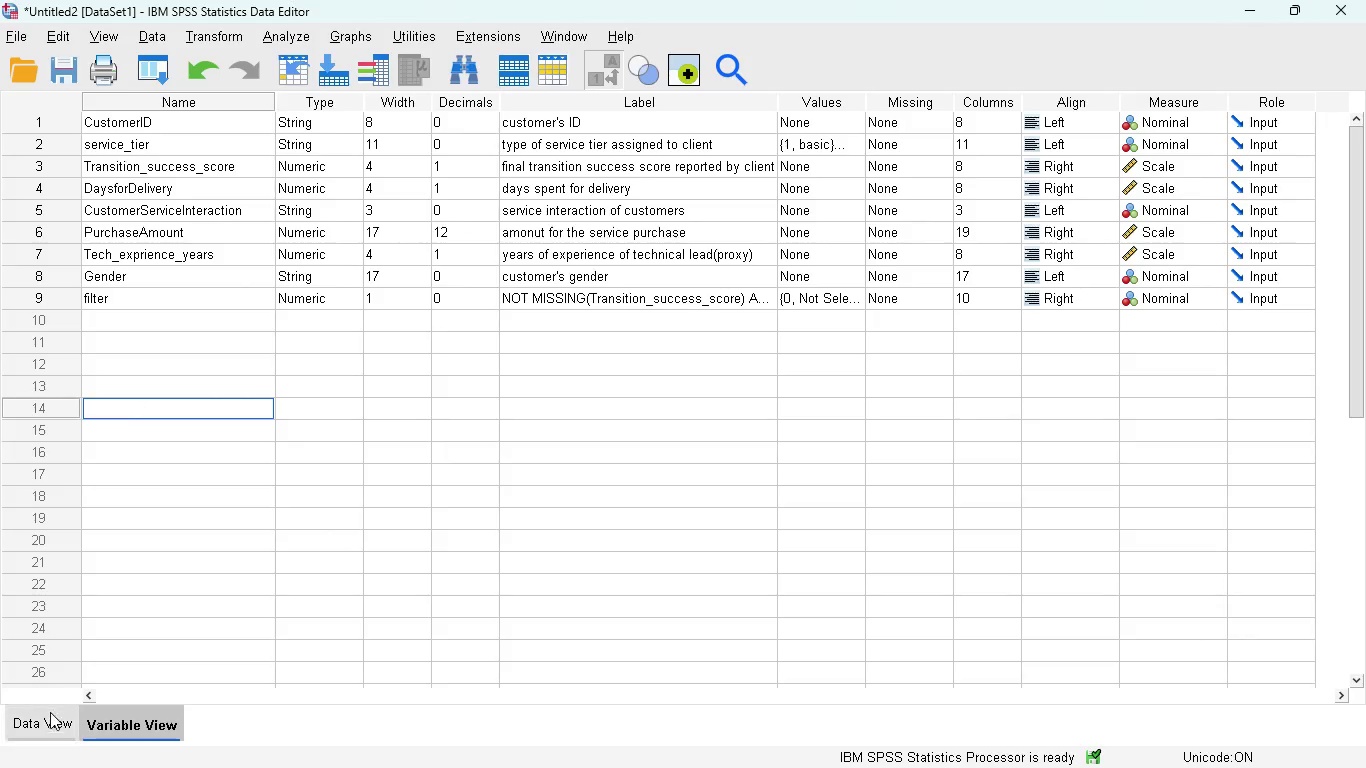 
left_click([50, 717])
 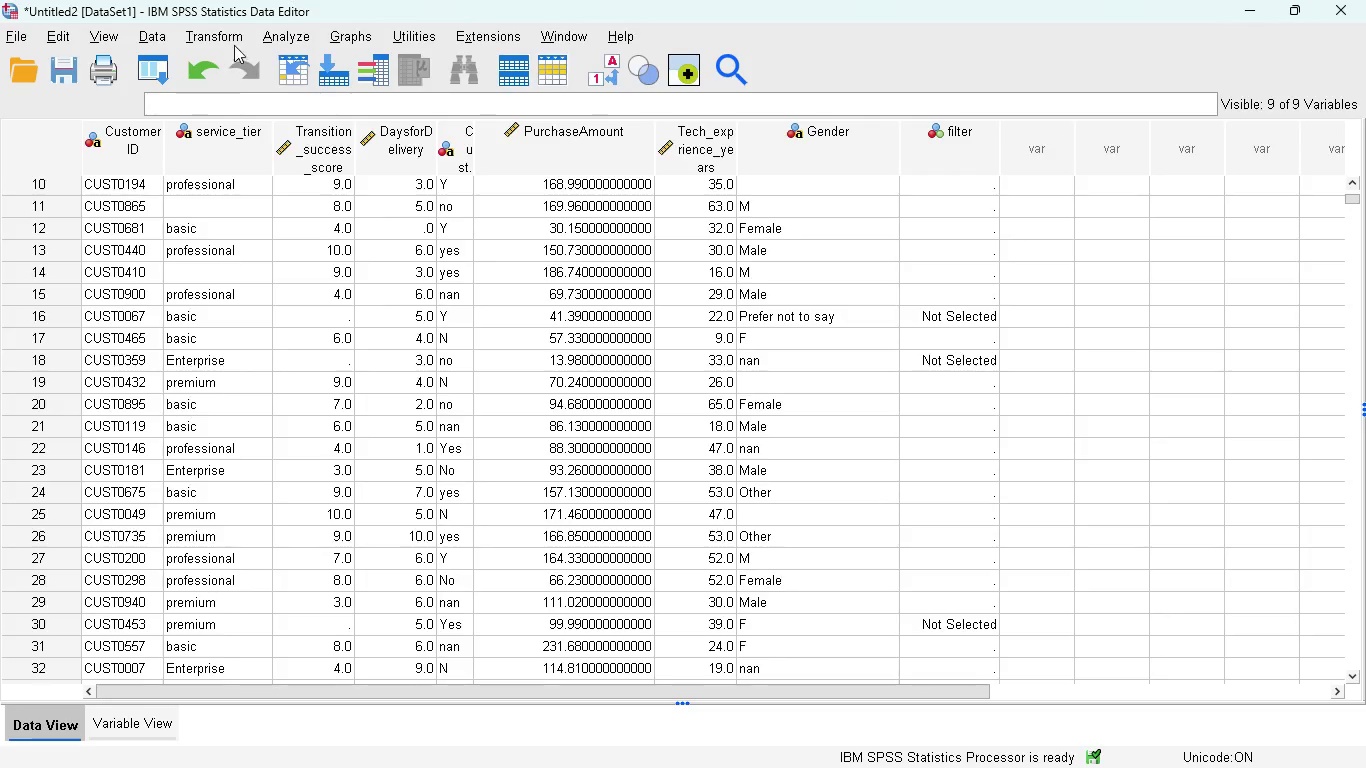 
left_click([230, 32])
 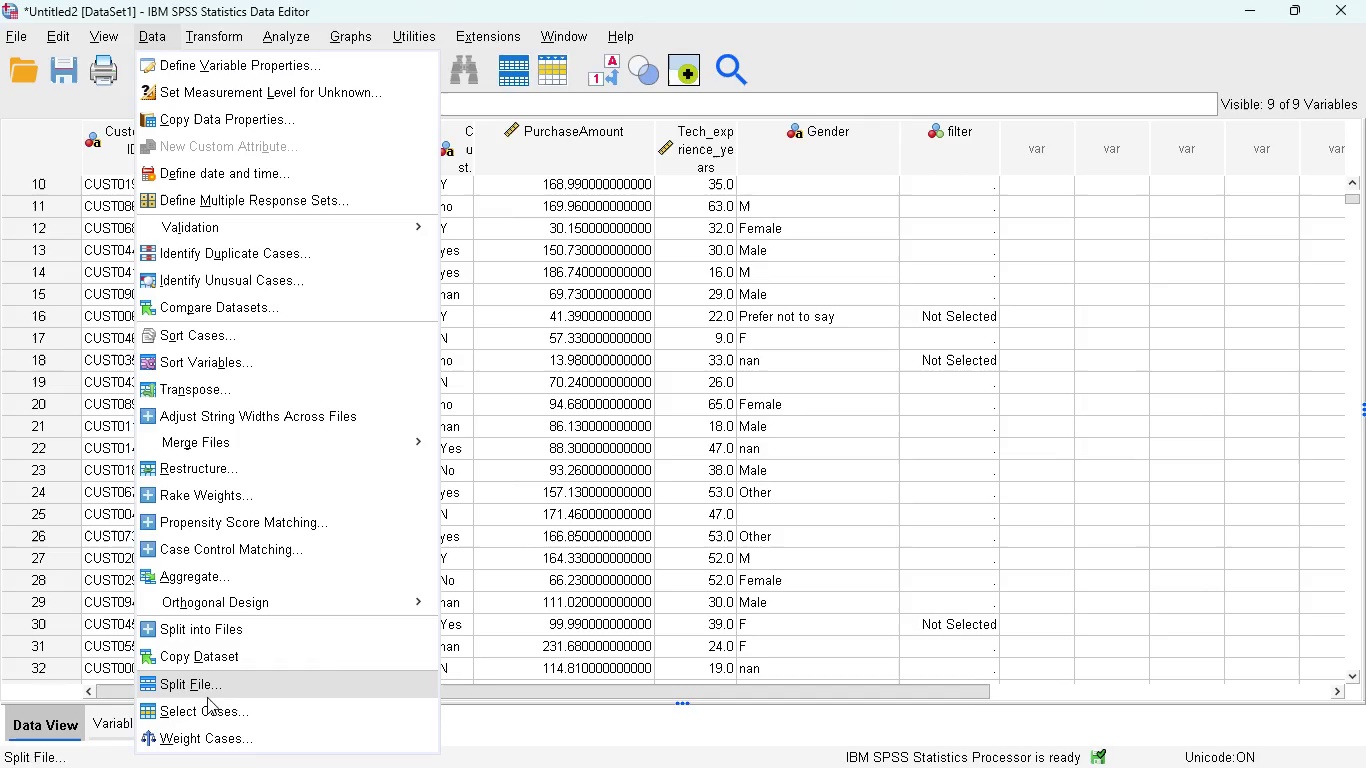 
left_click([200, 710])
 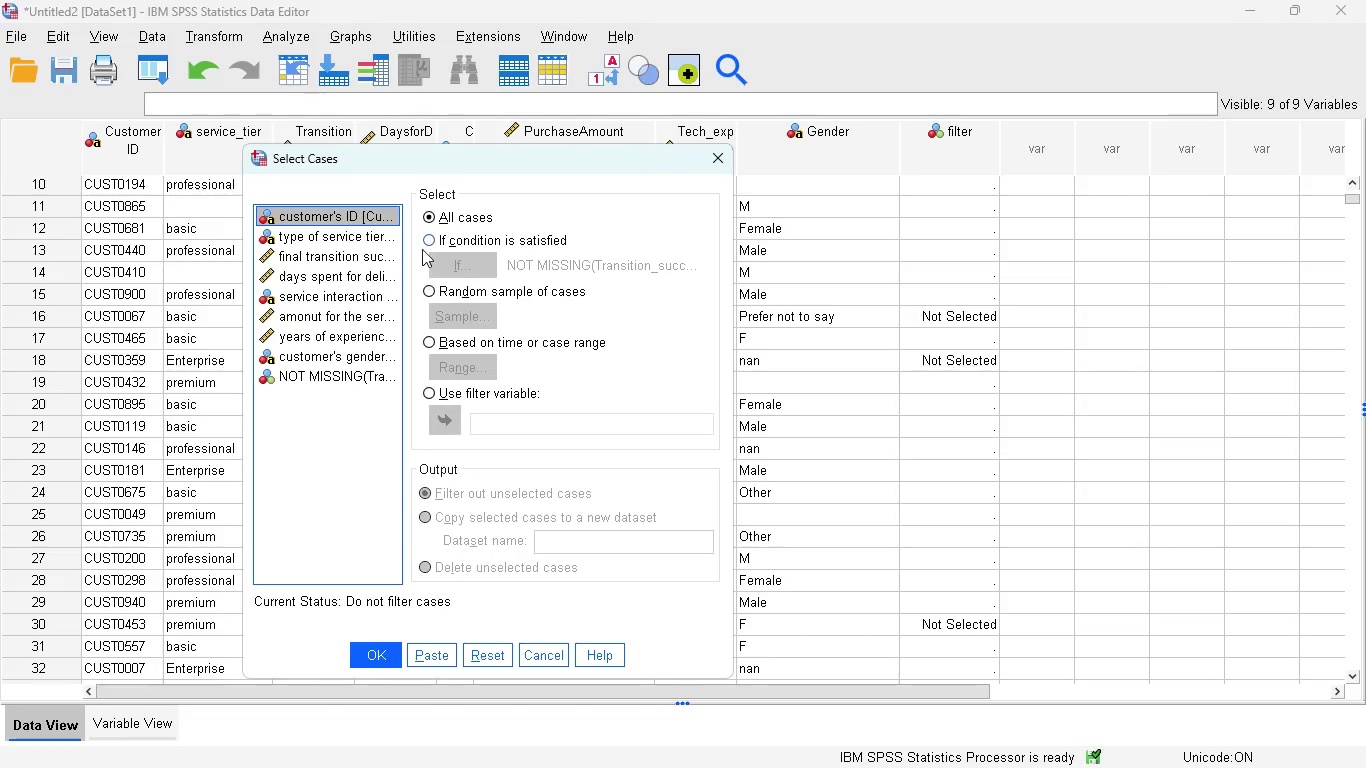 
left_click([420, 243])
 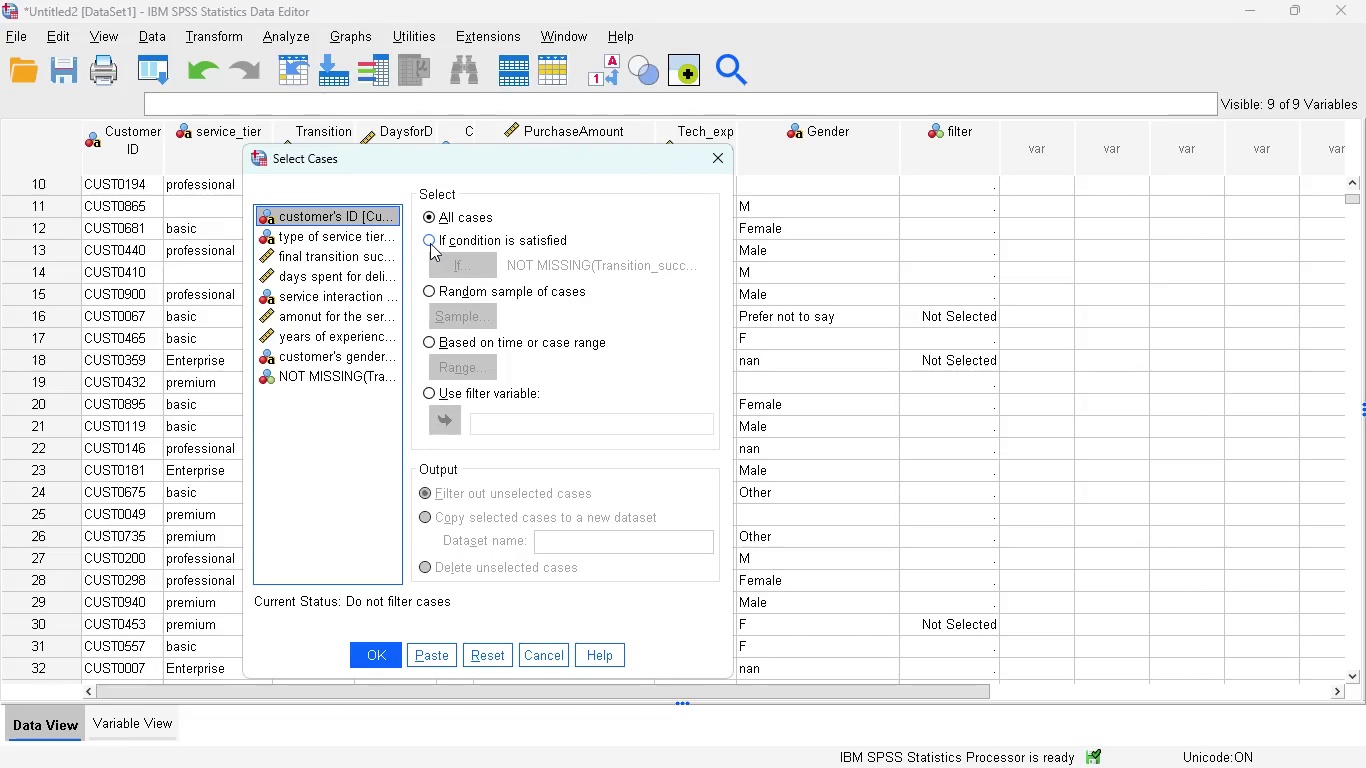 
left_click([430, 241])
 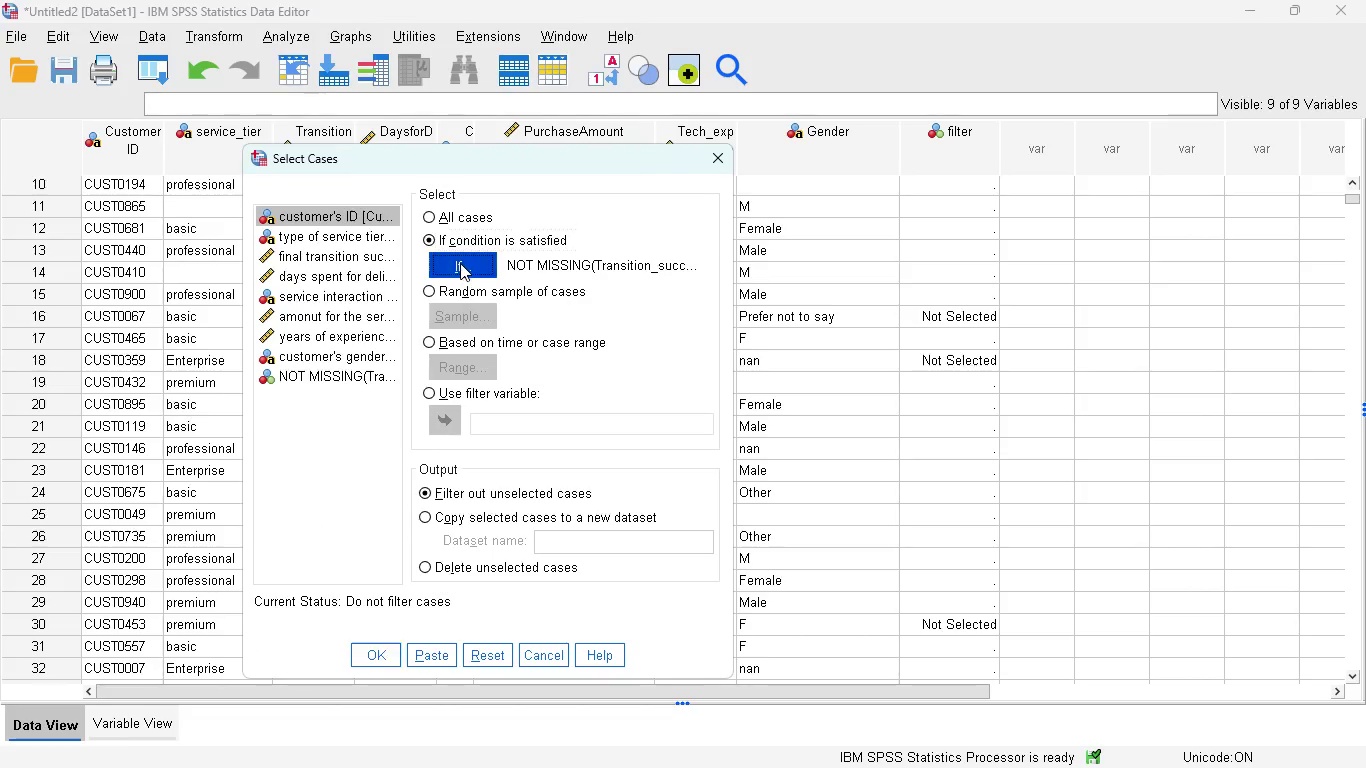 
left_click([460, 263])
 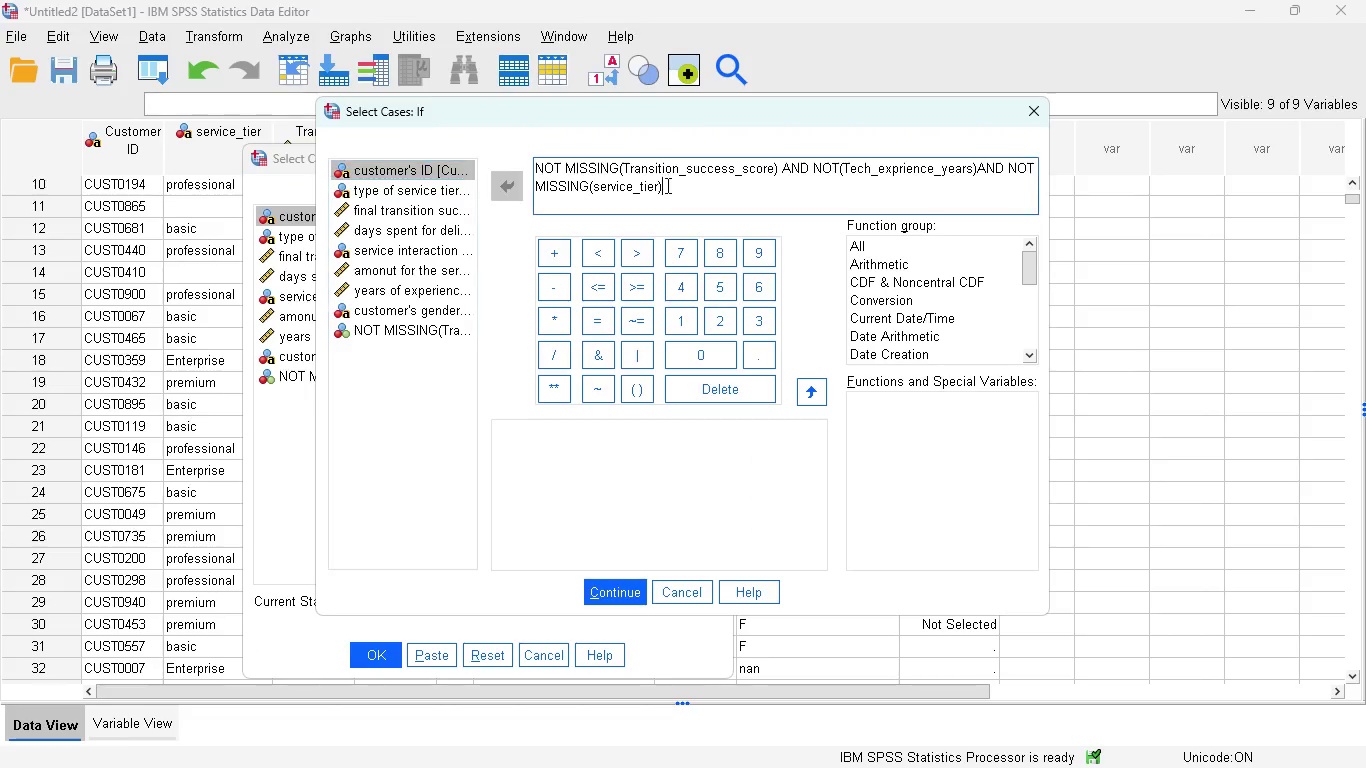 
key(Control+A)
 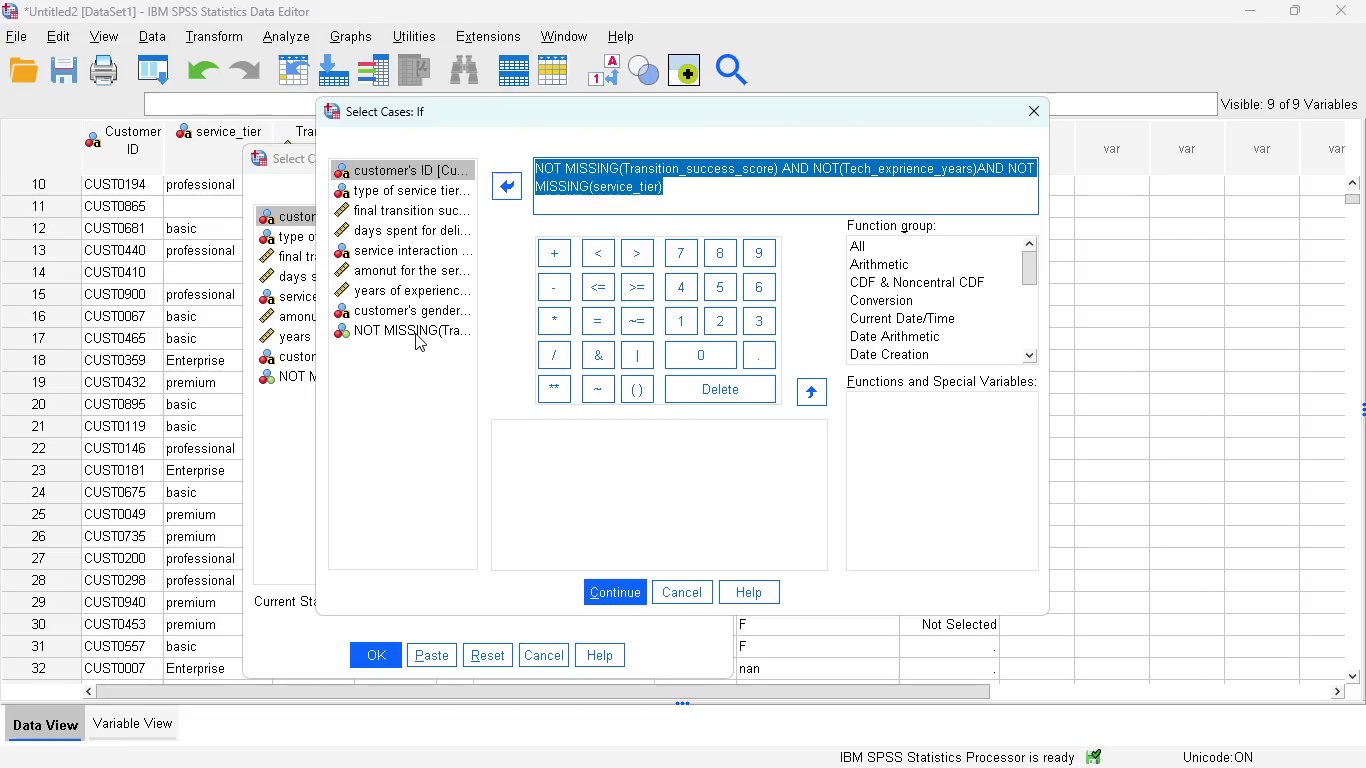 
key(Backspace)
 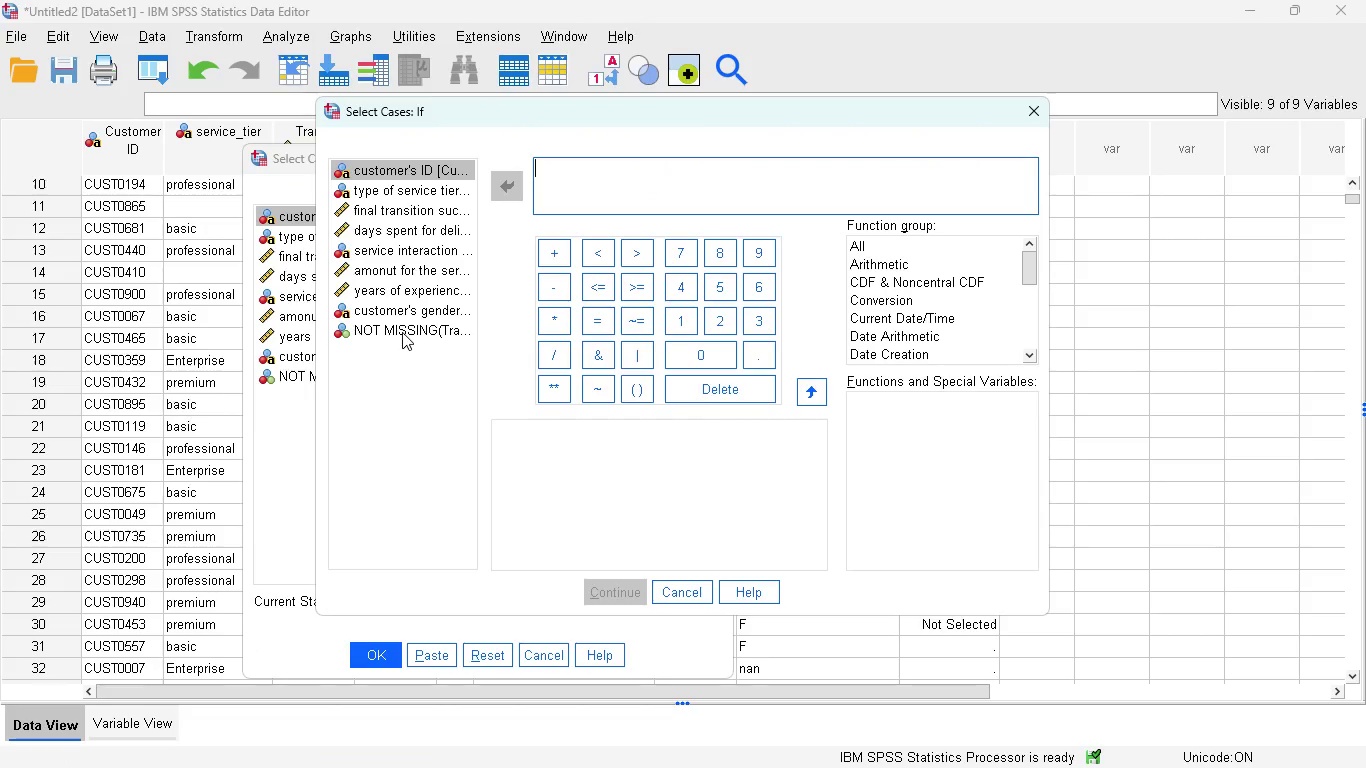 
left_click([402, 332])
 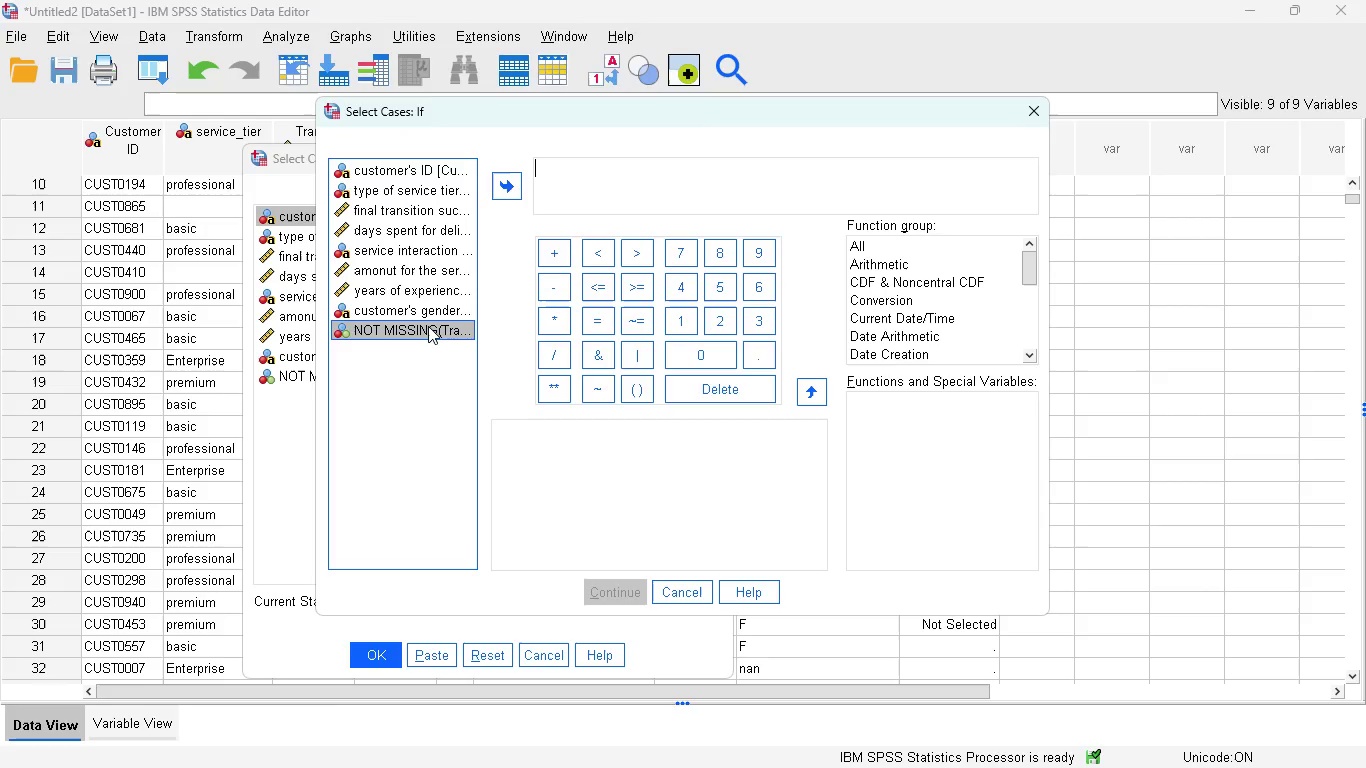 
double_click([428, 326])
 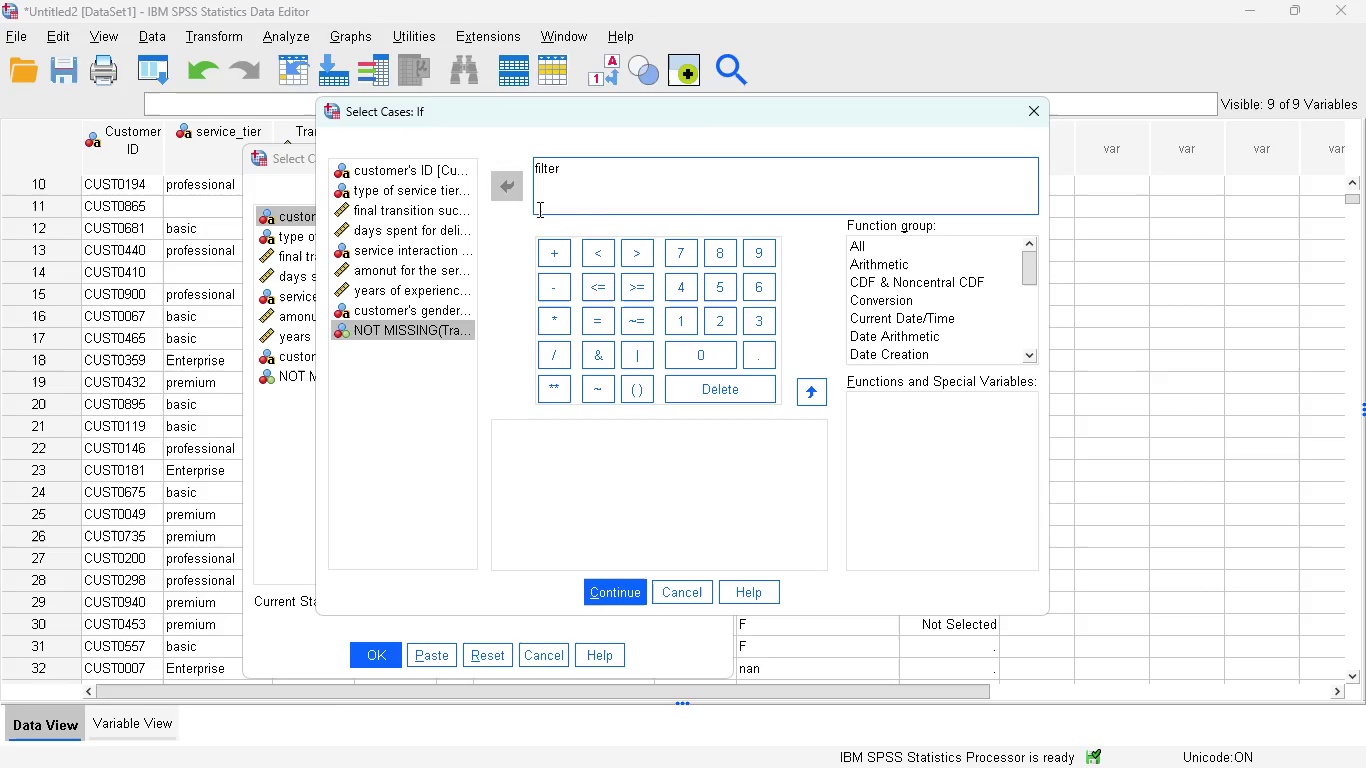 
key(Space)
 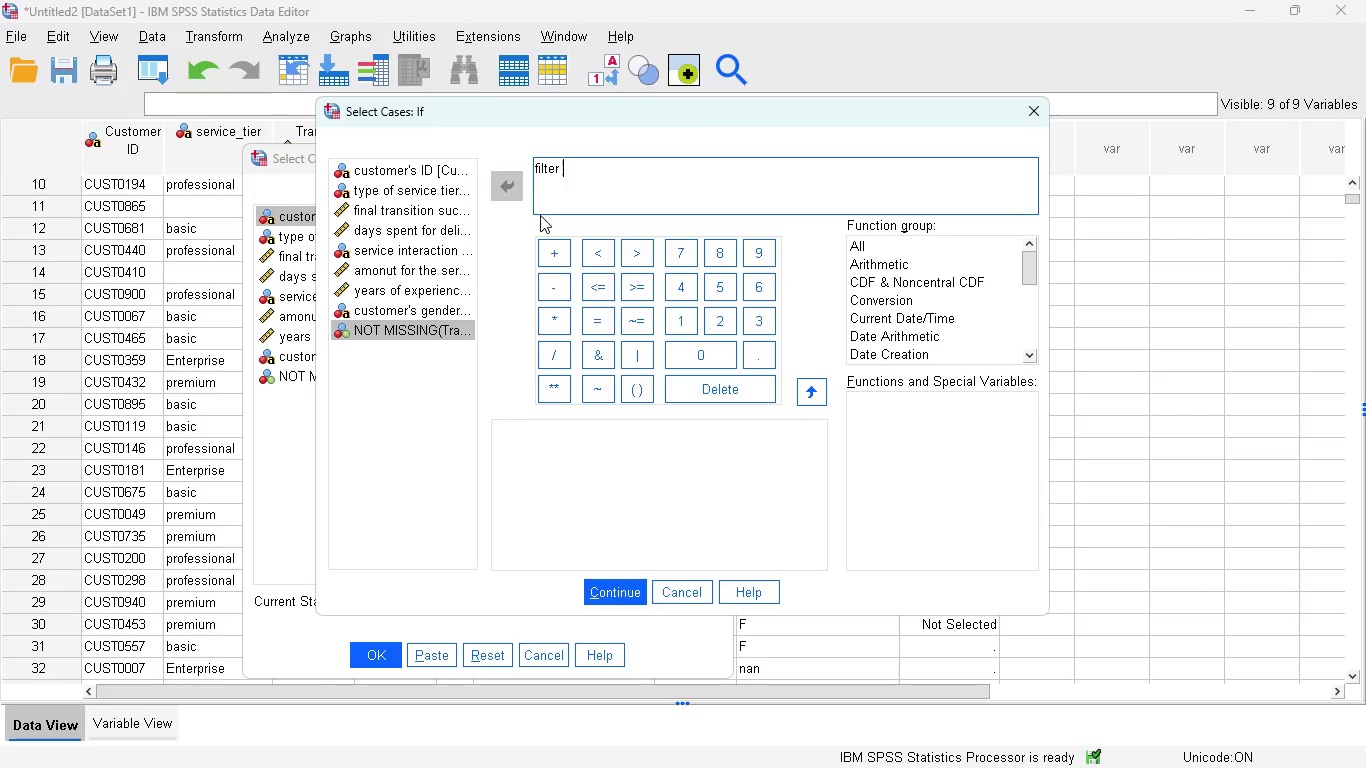 
key(Equal)
 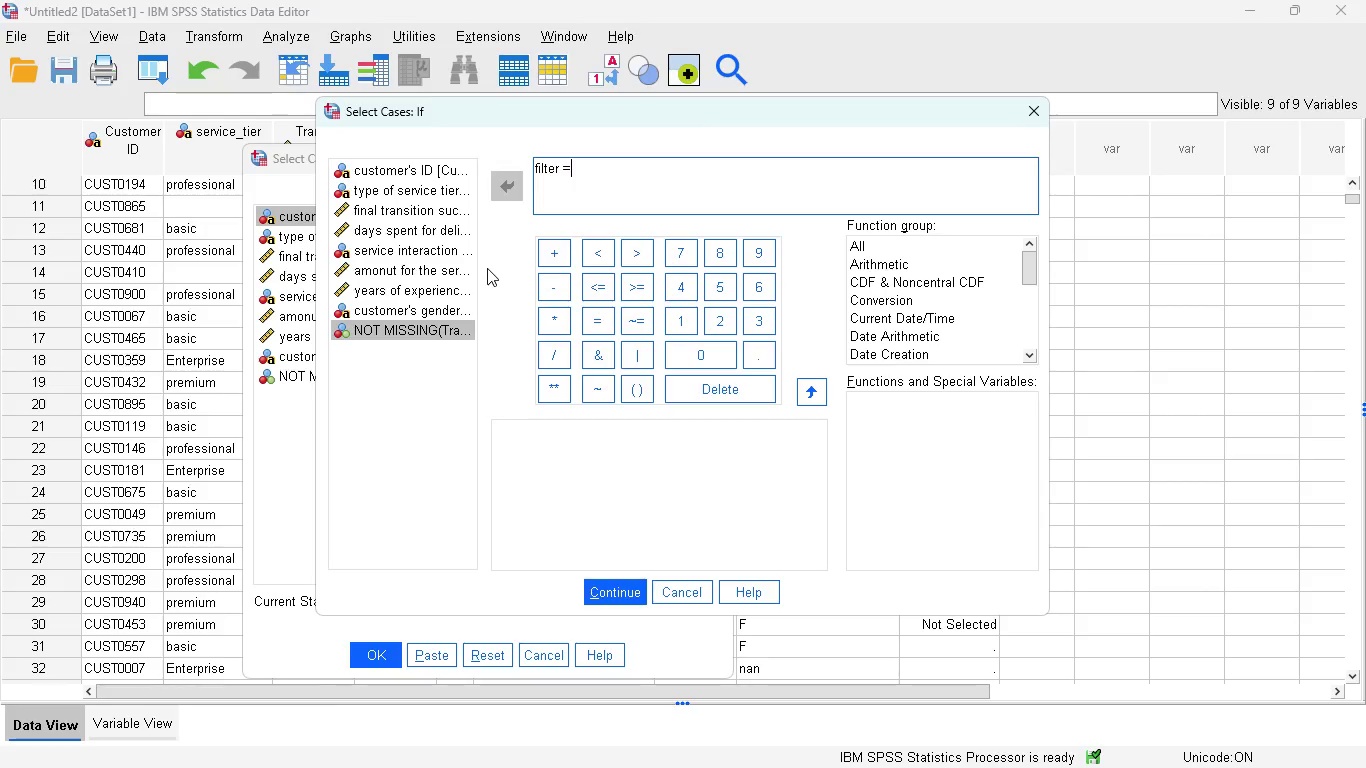 
key(Space)
 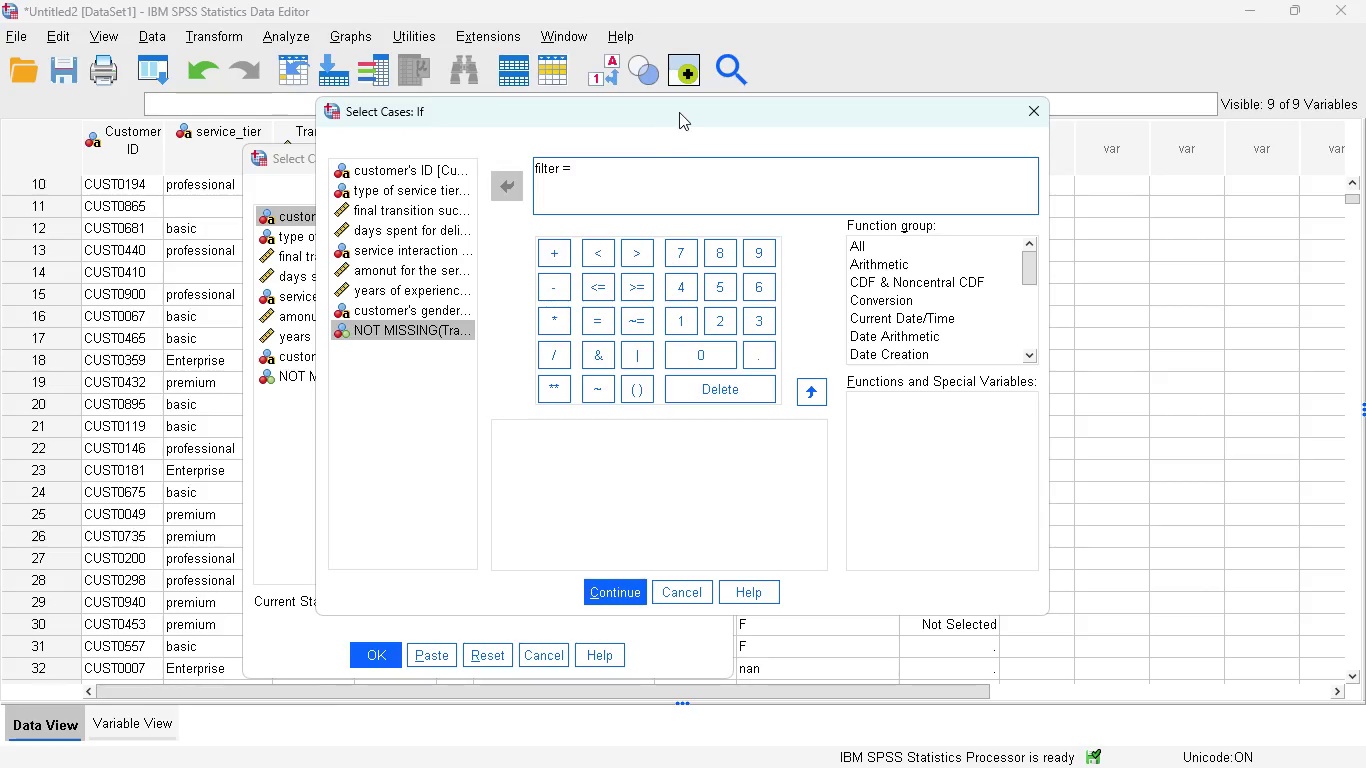 
left_click_drag(start_coordinate=[679, 112], to_coordinate=[528, 218])
 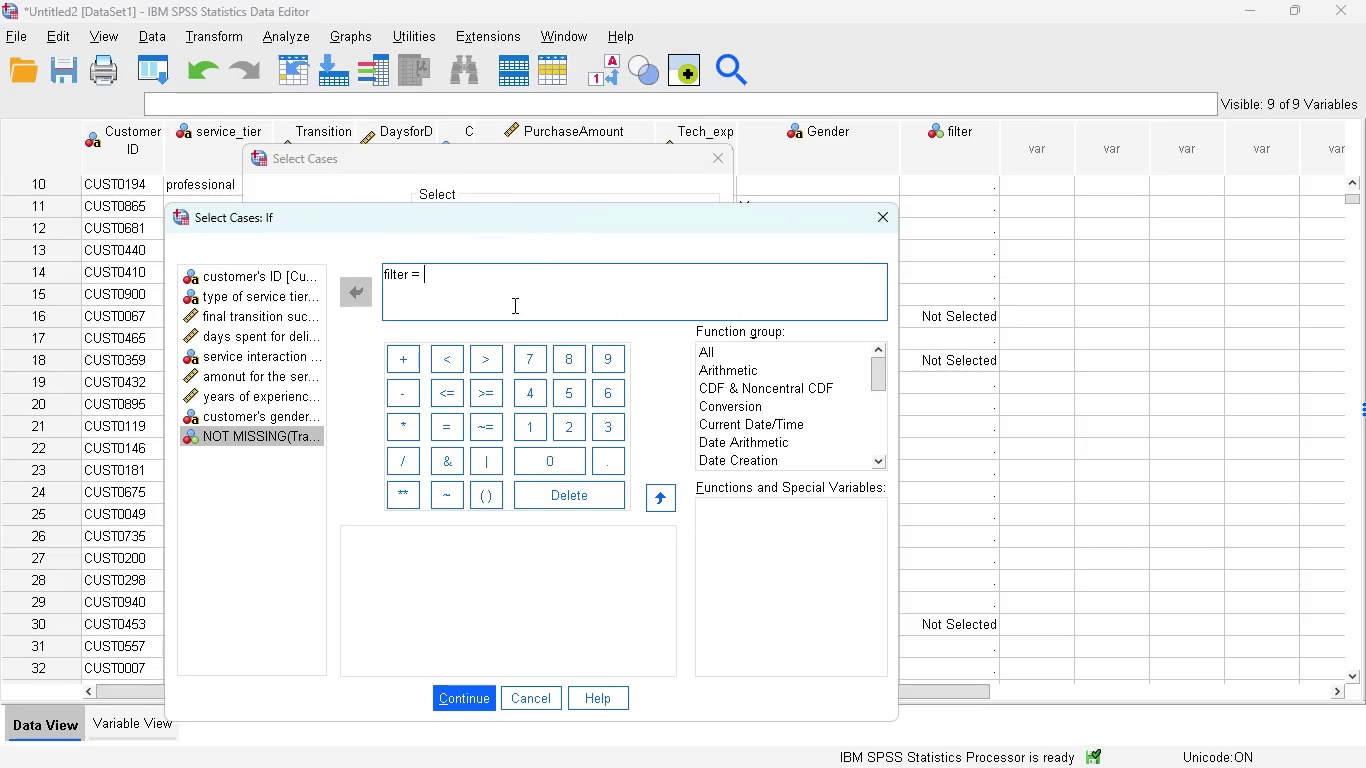 
type(Not Selected)
 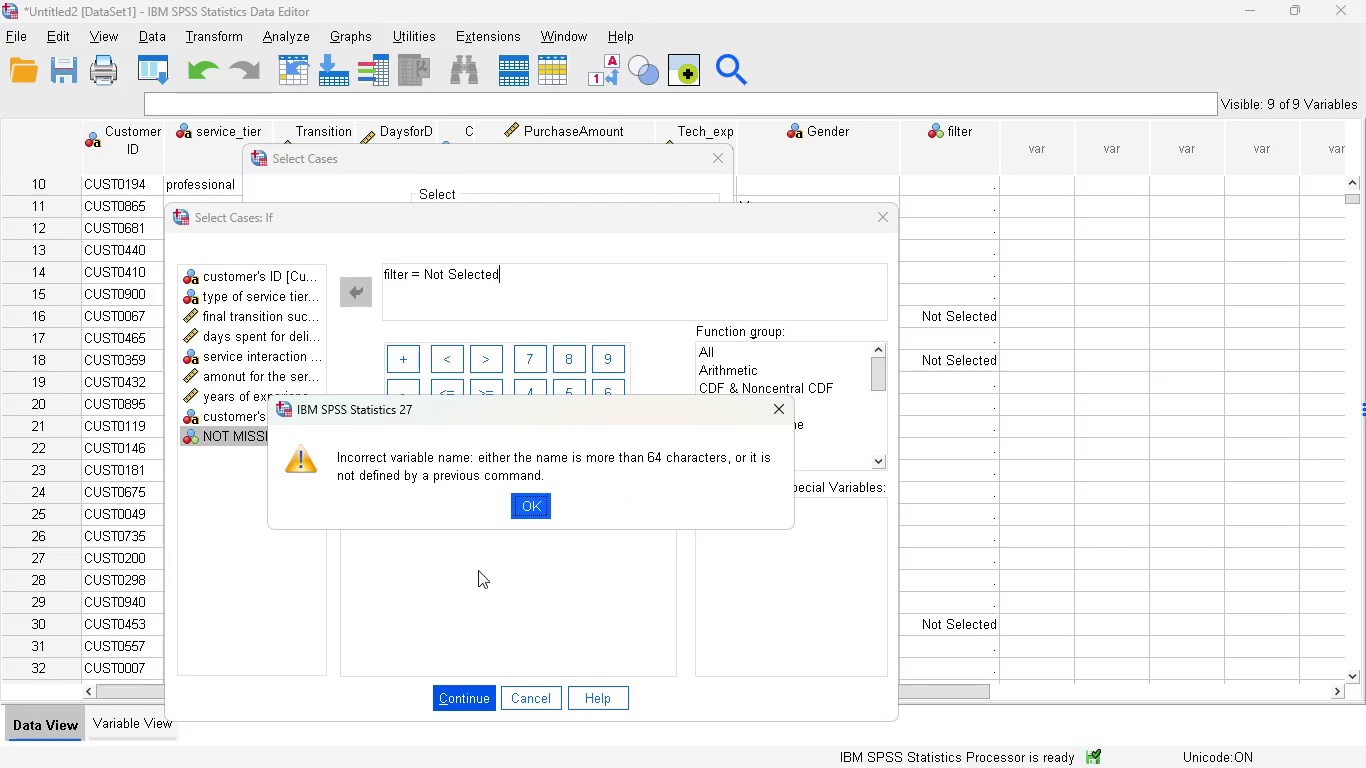 
left_click([538, 493])
 